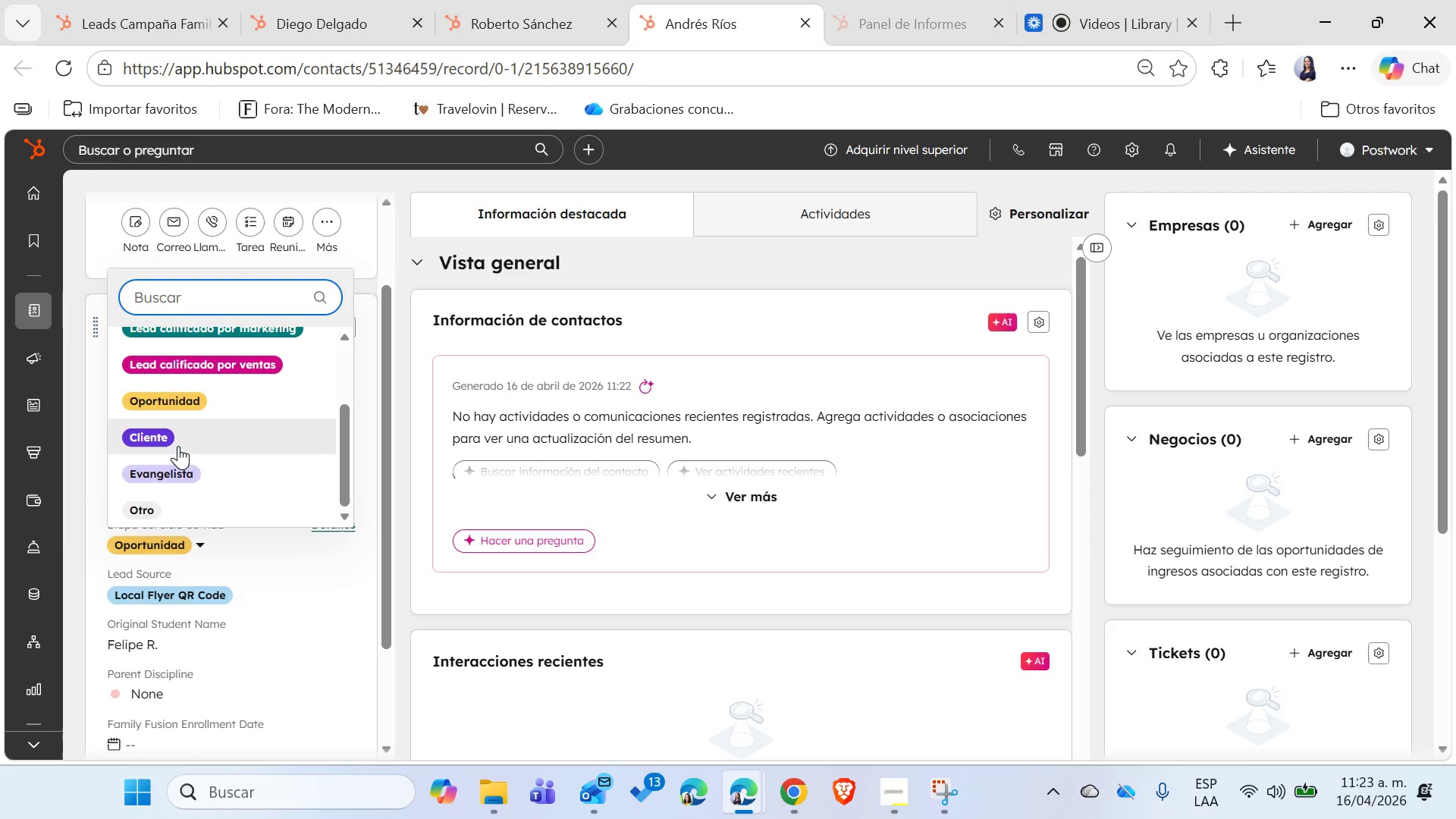 
left_click([205, 432])
 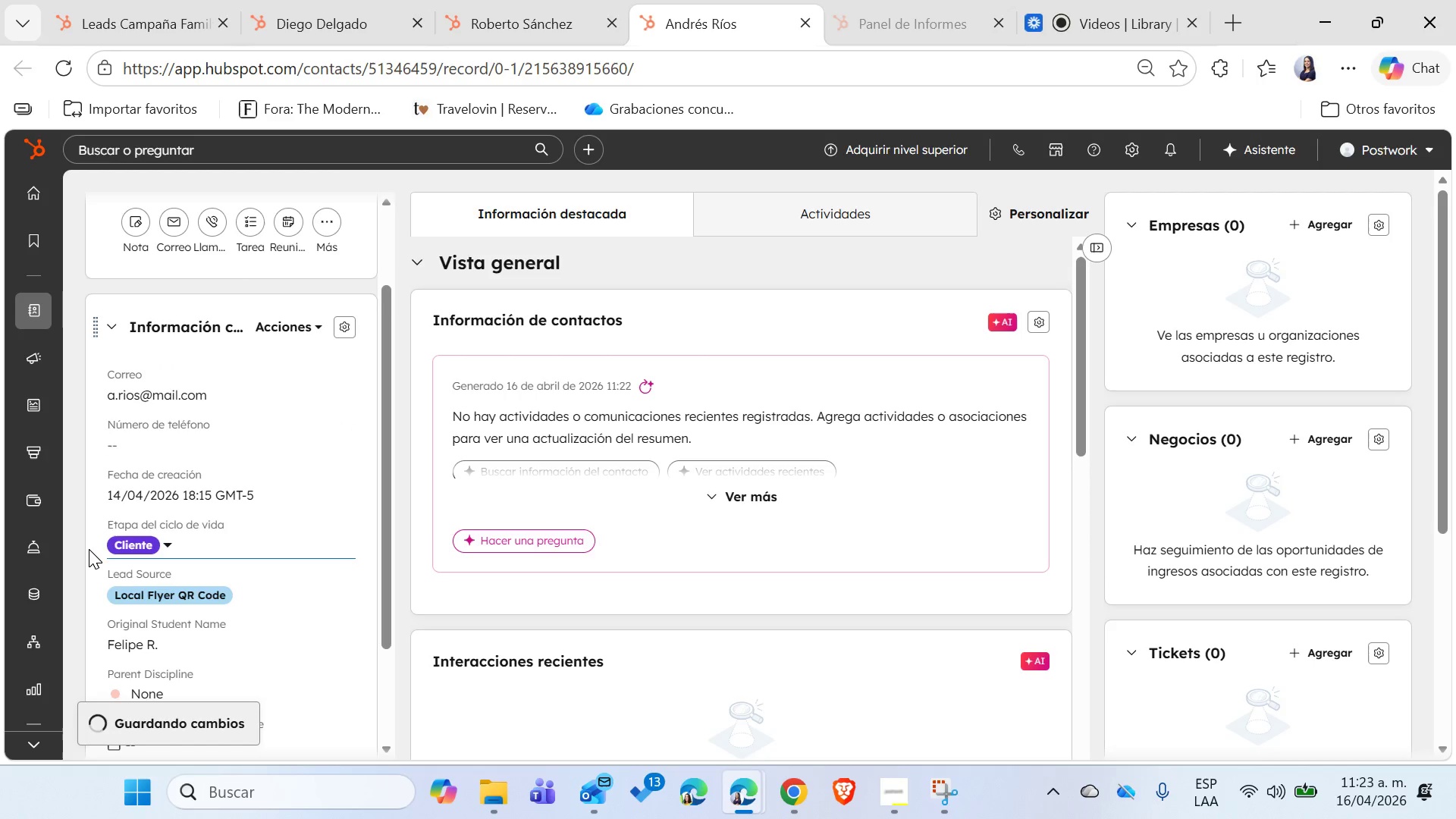 
scroll: coordinate [89, 549], scroll_direction: down, amount: 3.0
 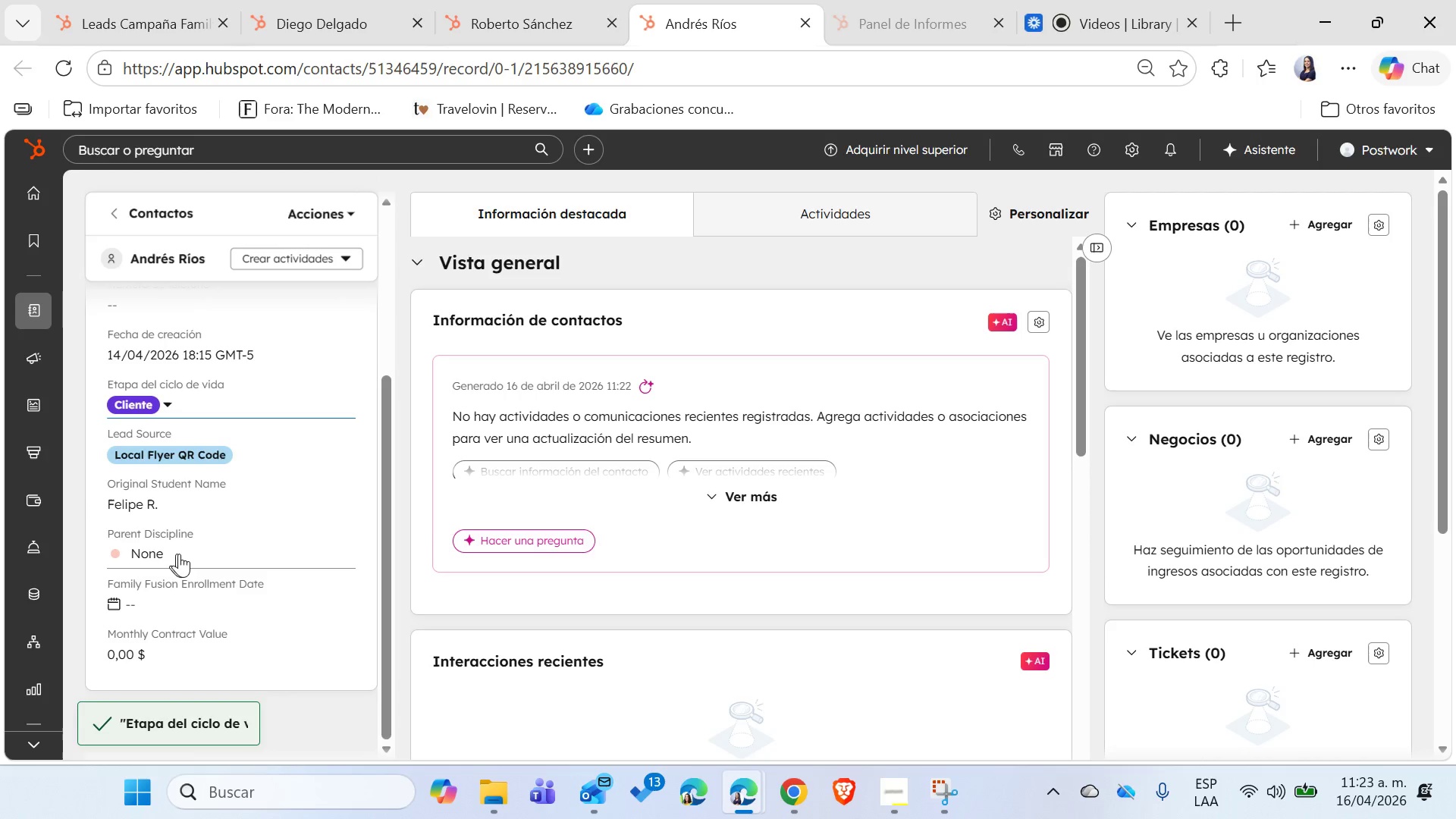 
left_click([180, 554])
 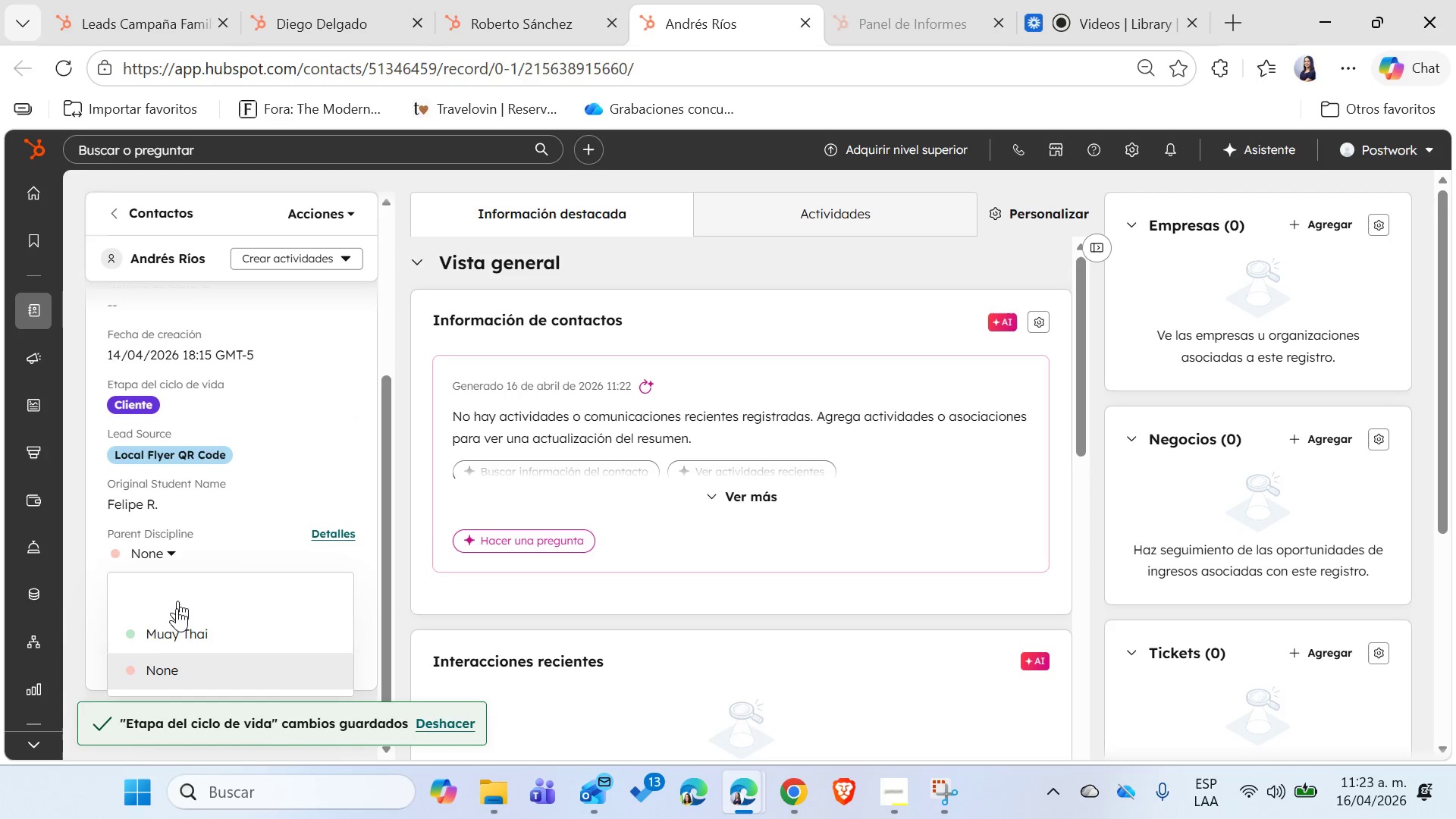 
left_click([177, 639])
 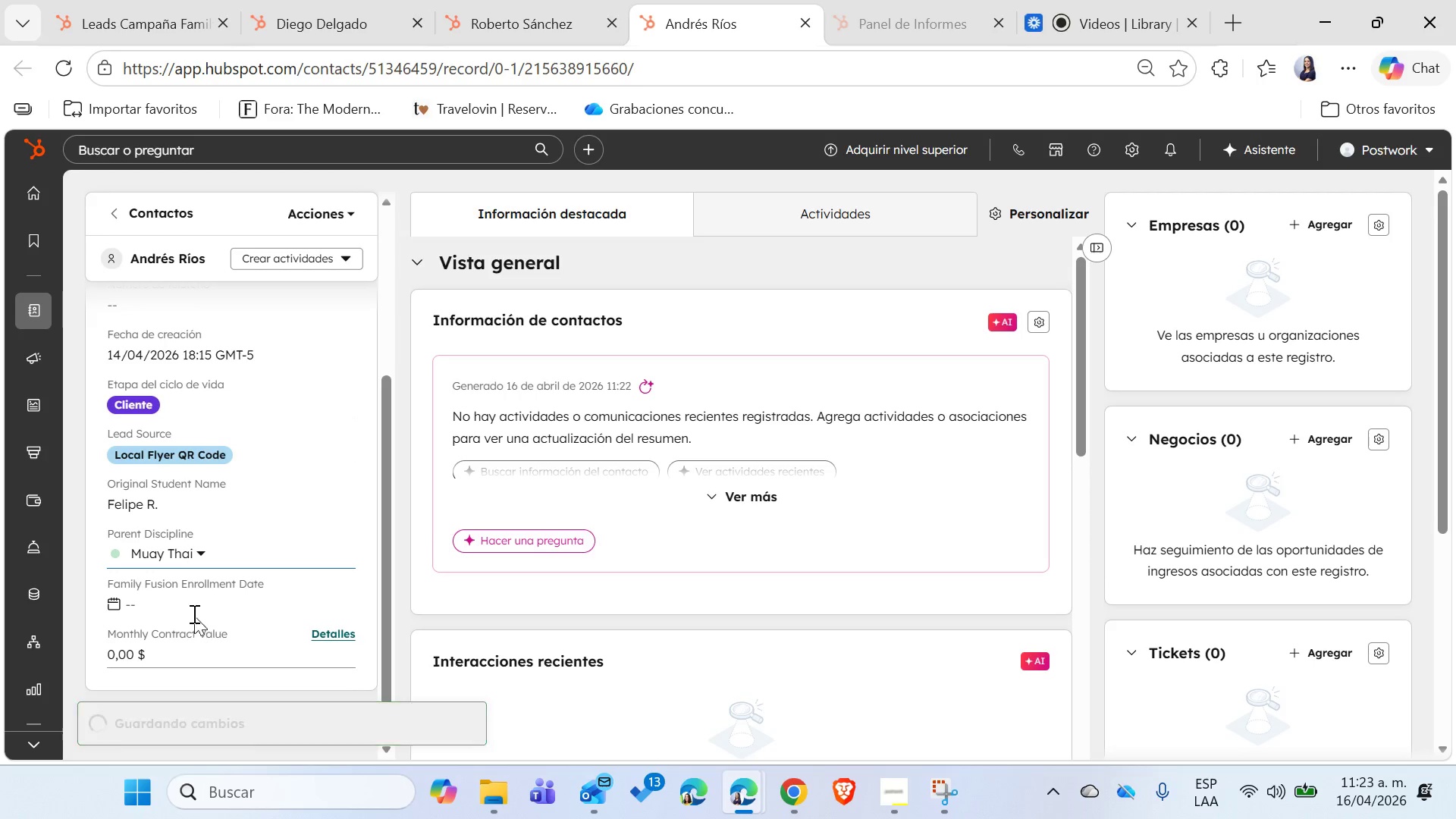 
left_click([192, 610])
 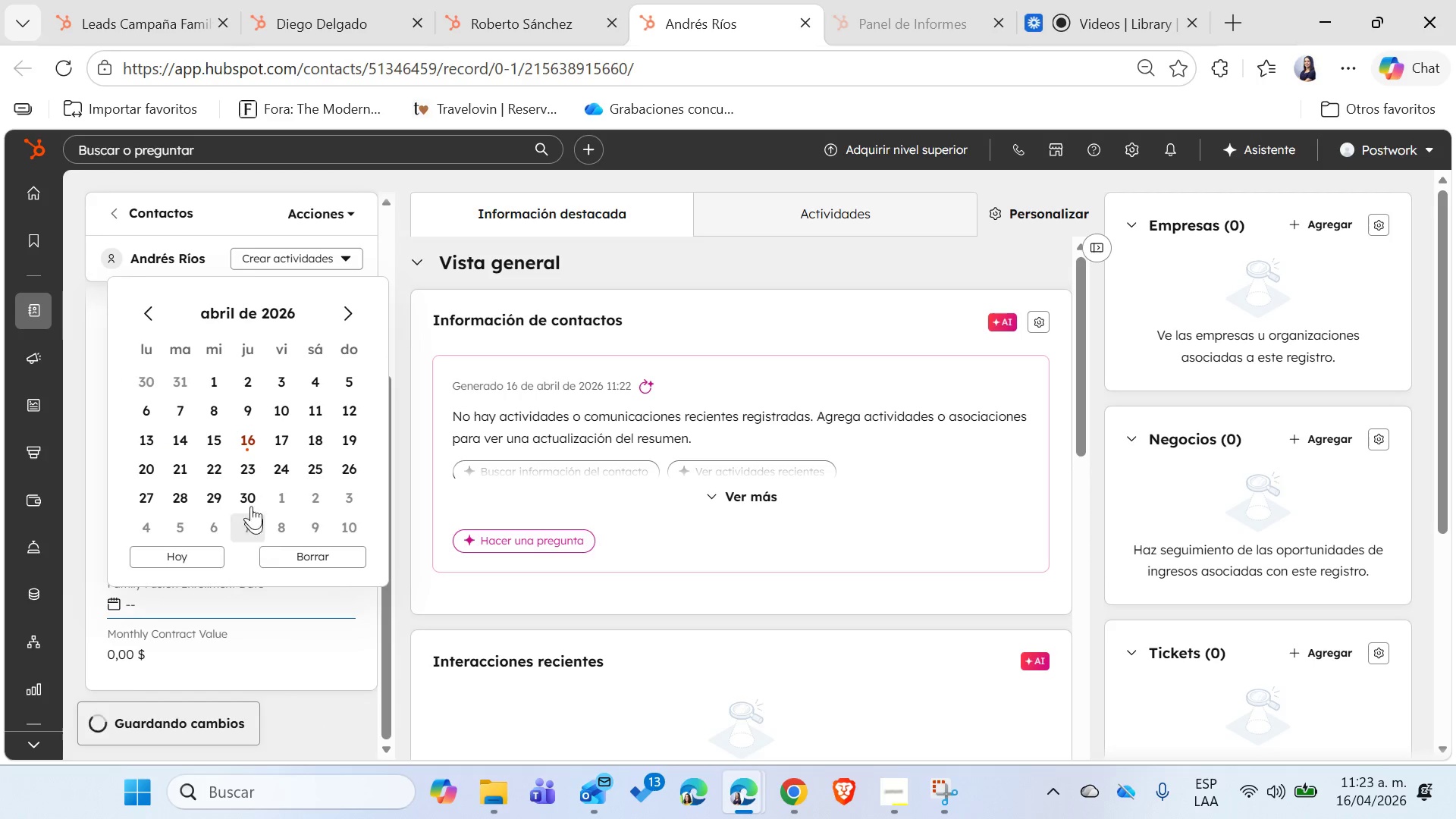 
left_click([252, 444])
 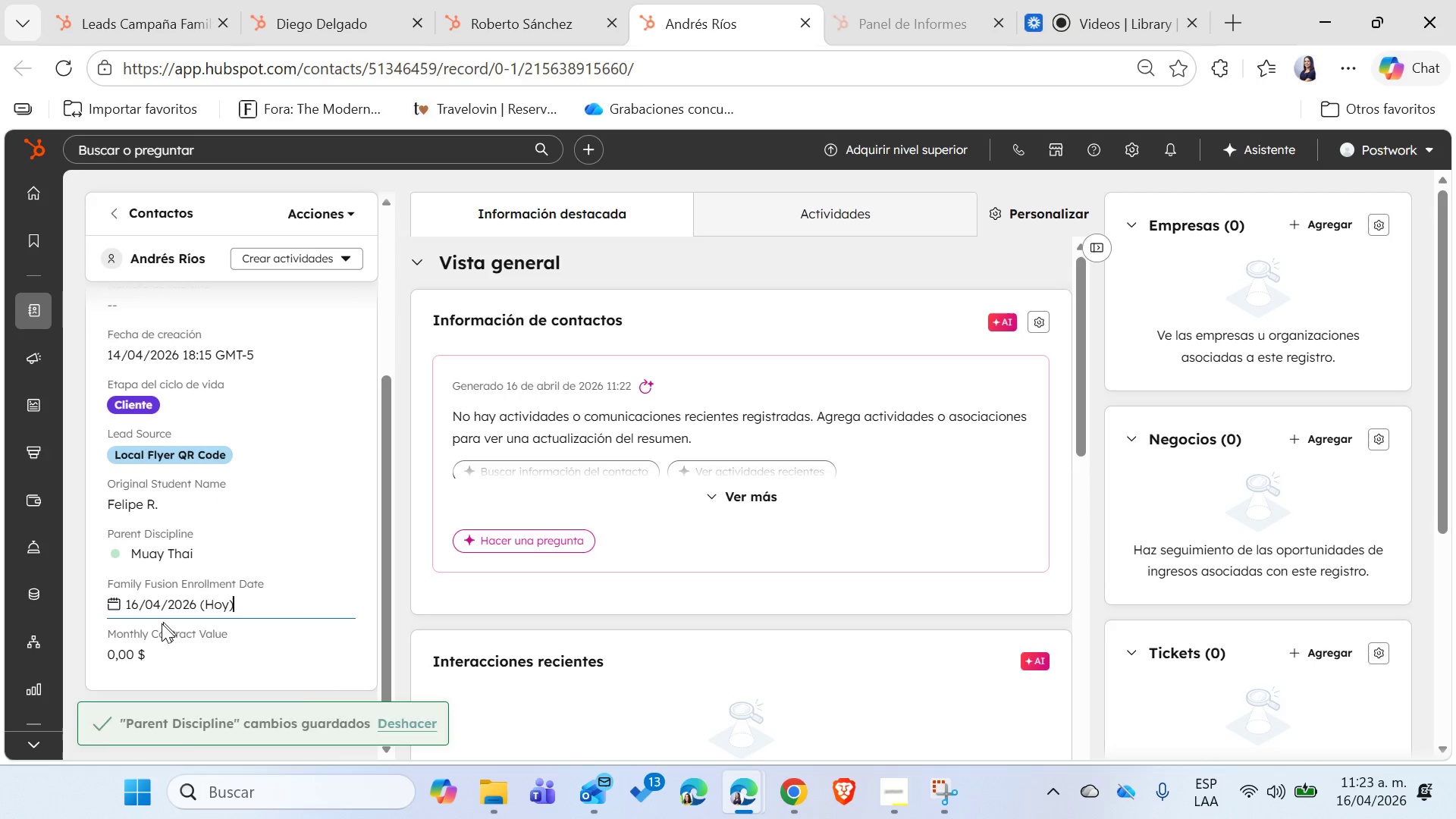 
left_click([126, 653])
 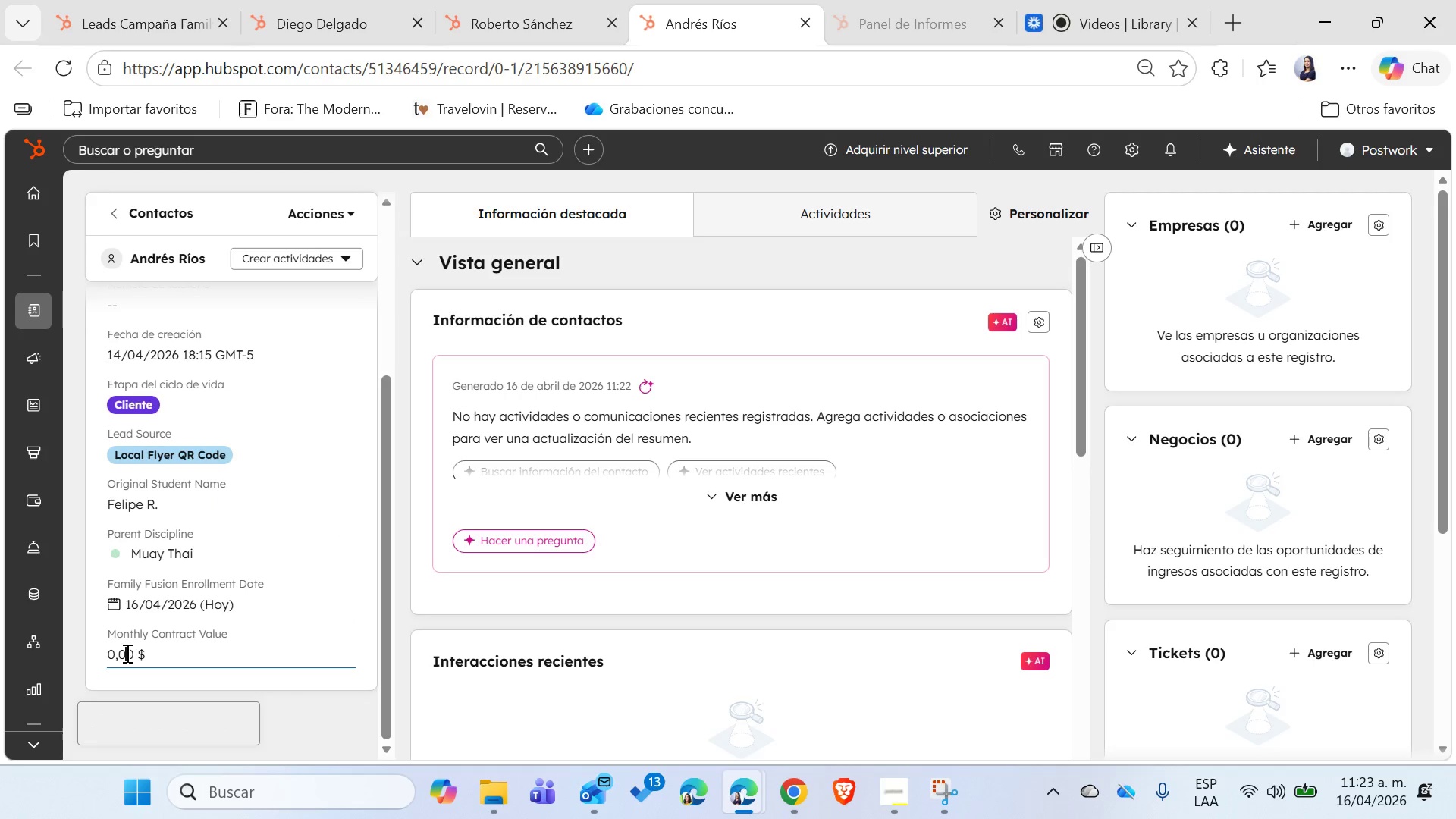 
double_click([126, 653])
 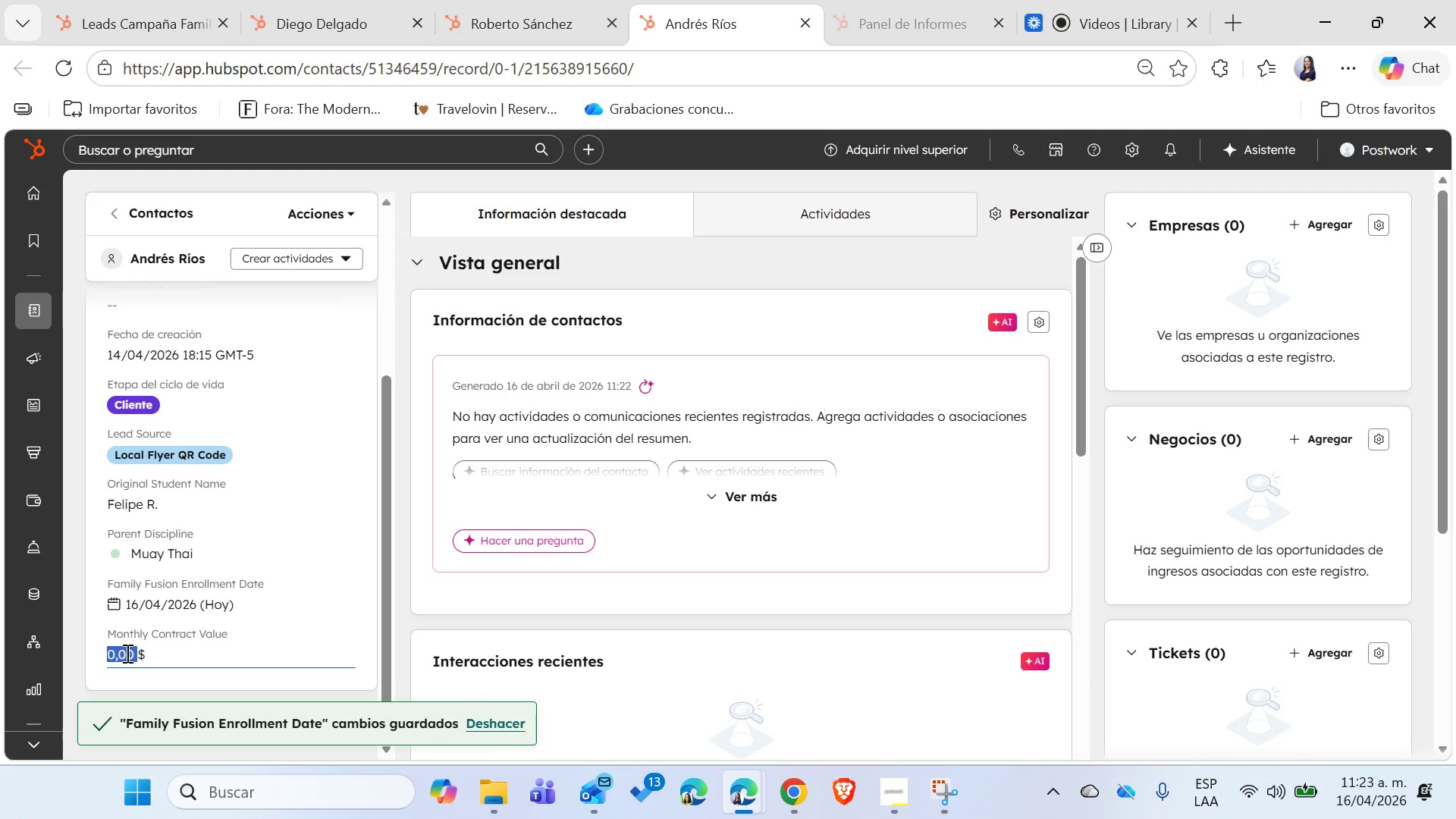 
triple_click([126, 653])
 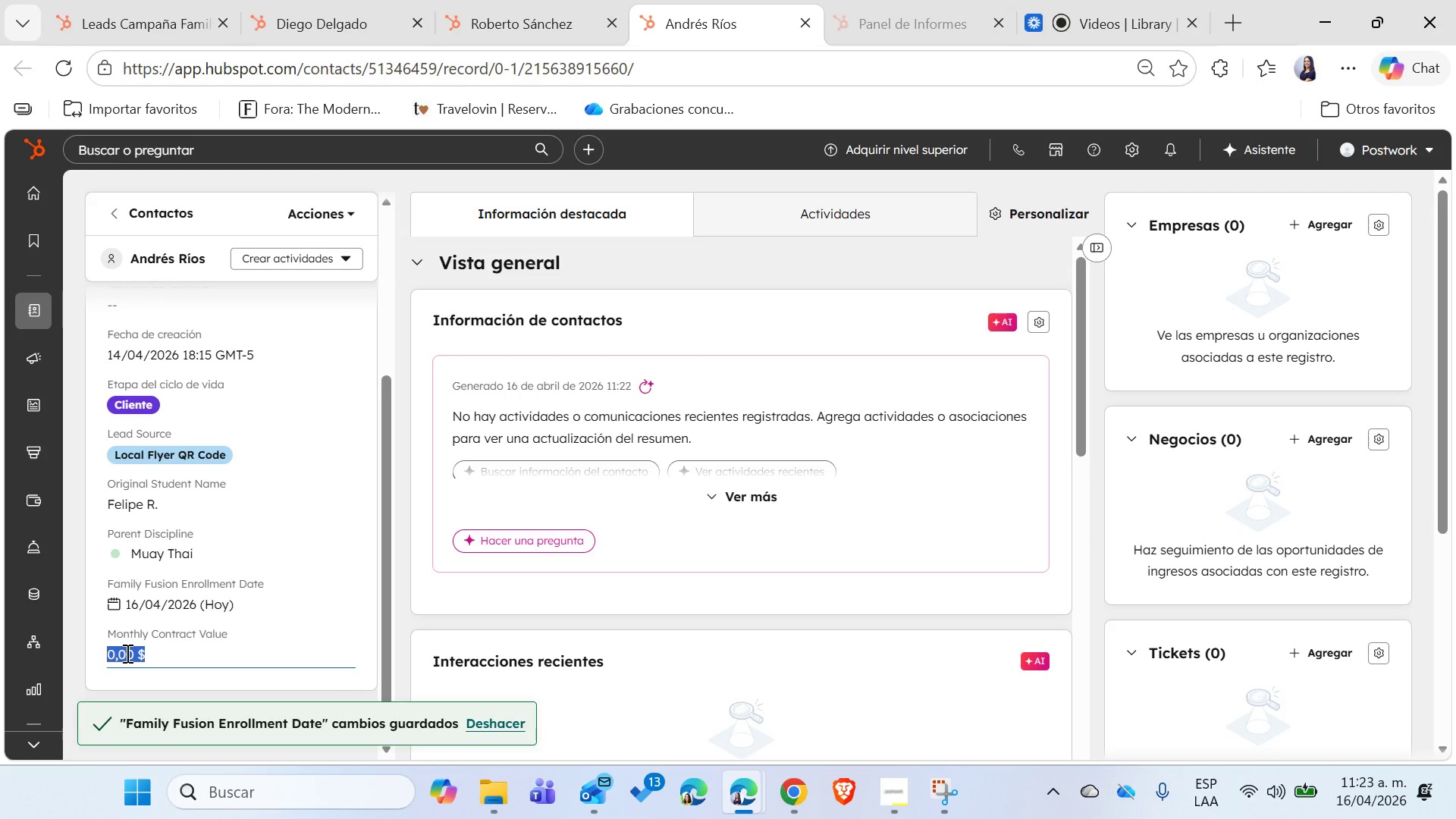 
type(80)
 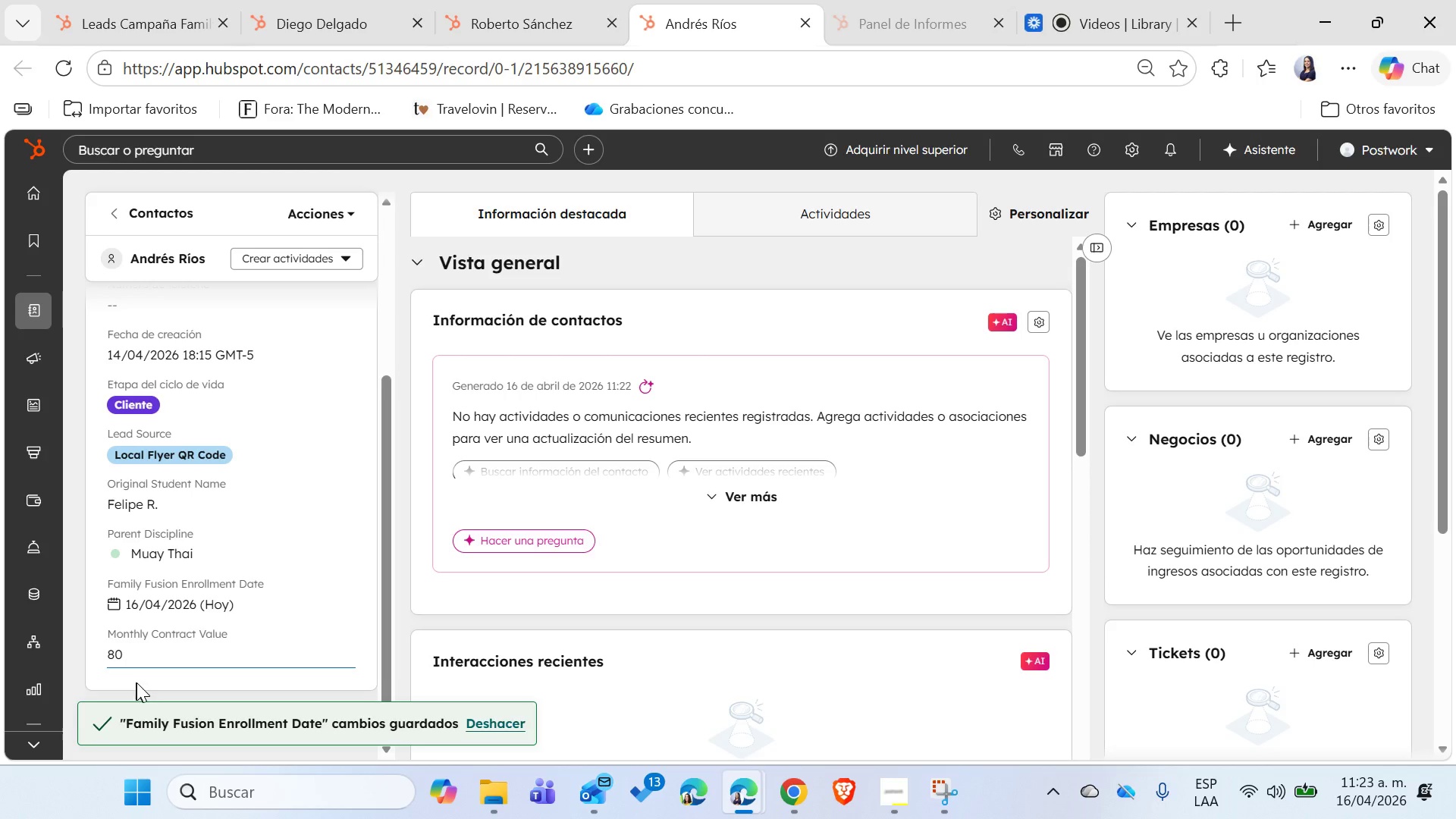 
left_click([143, 687])
 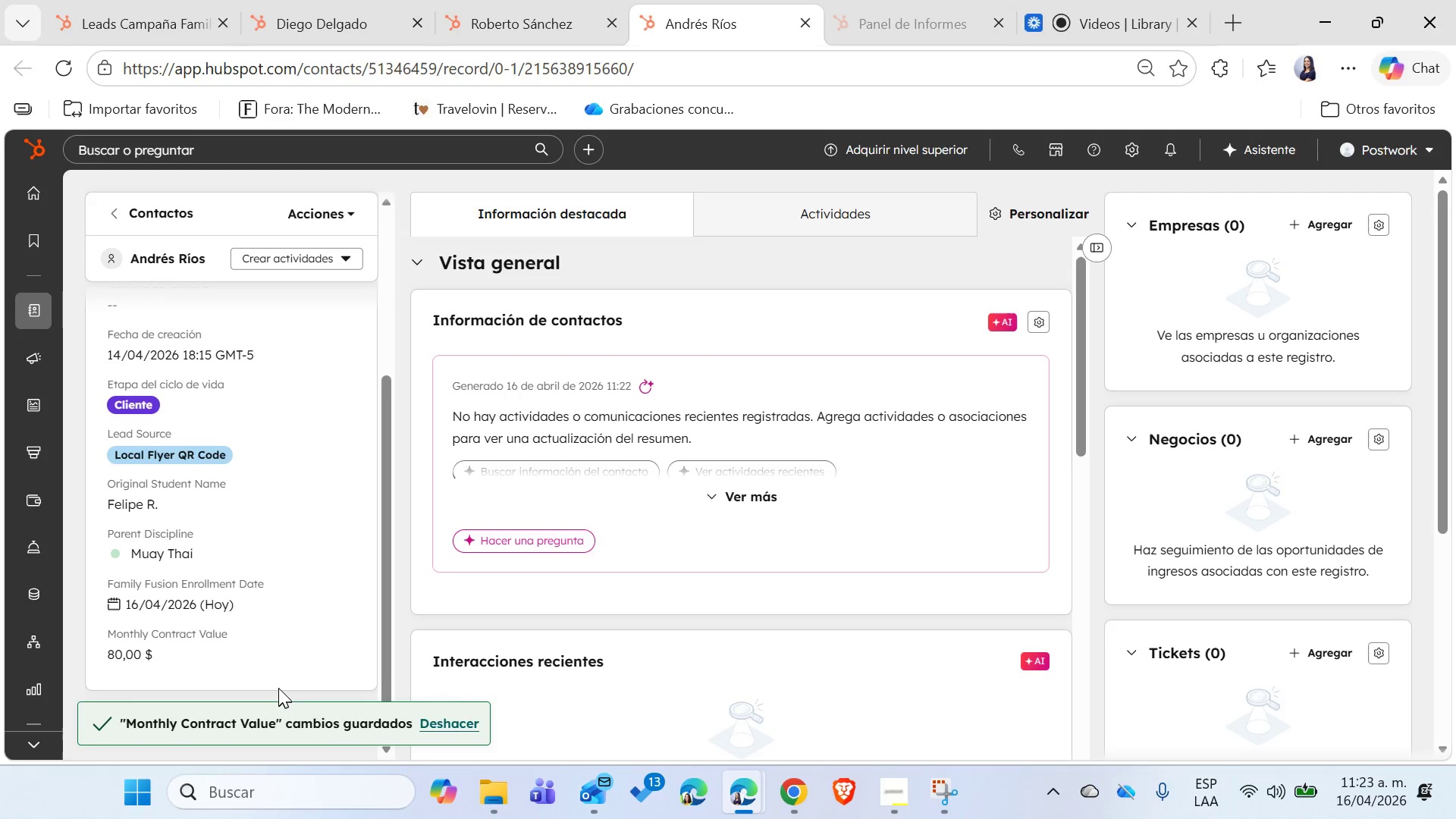 
scroll: coordinate [278, 688], scroll_direction: up, amount: 8.0
 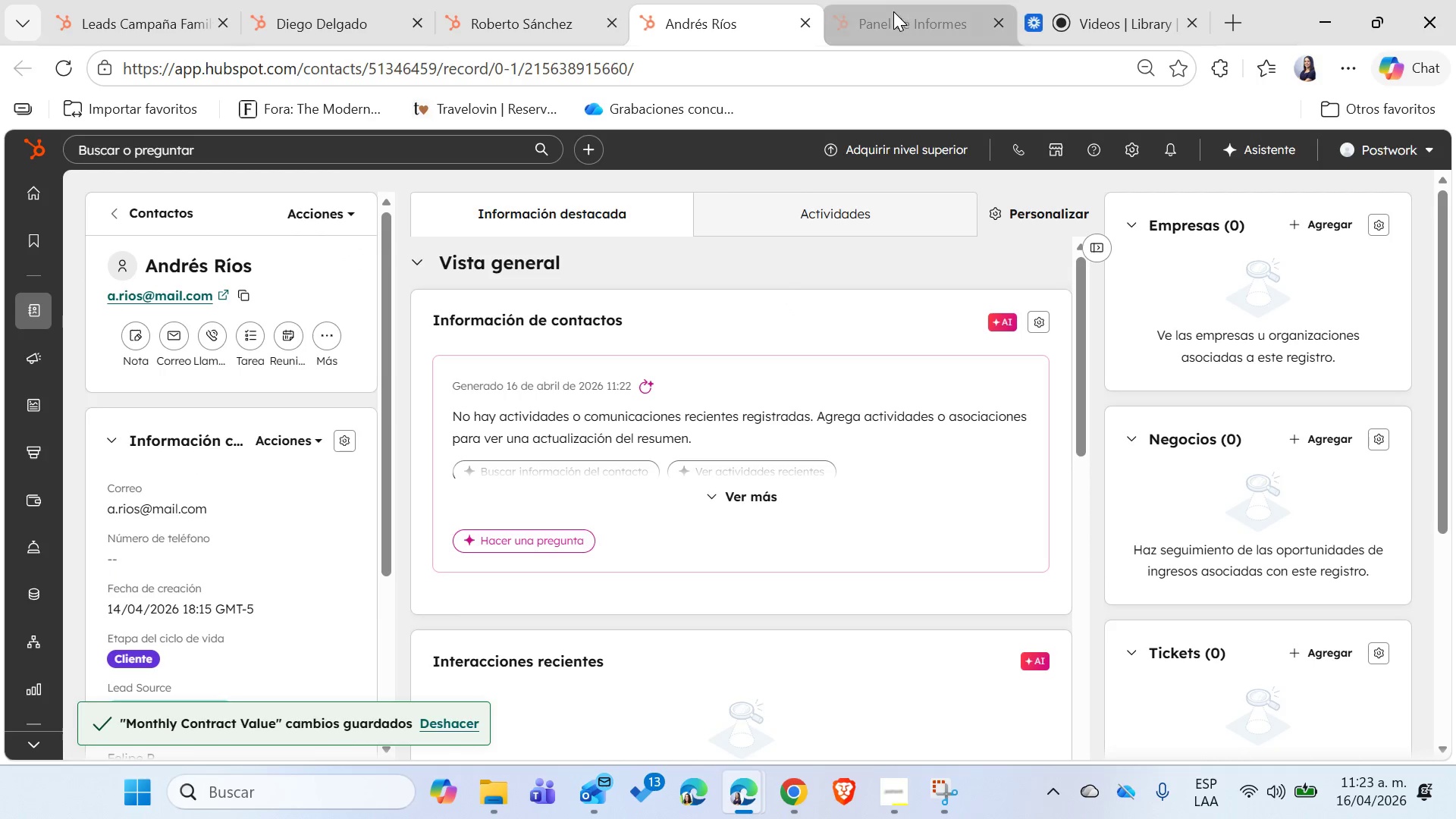 
left_click([893, 11])
 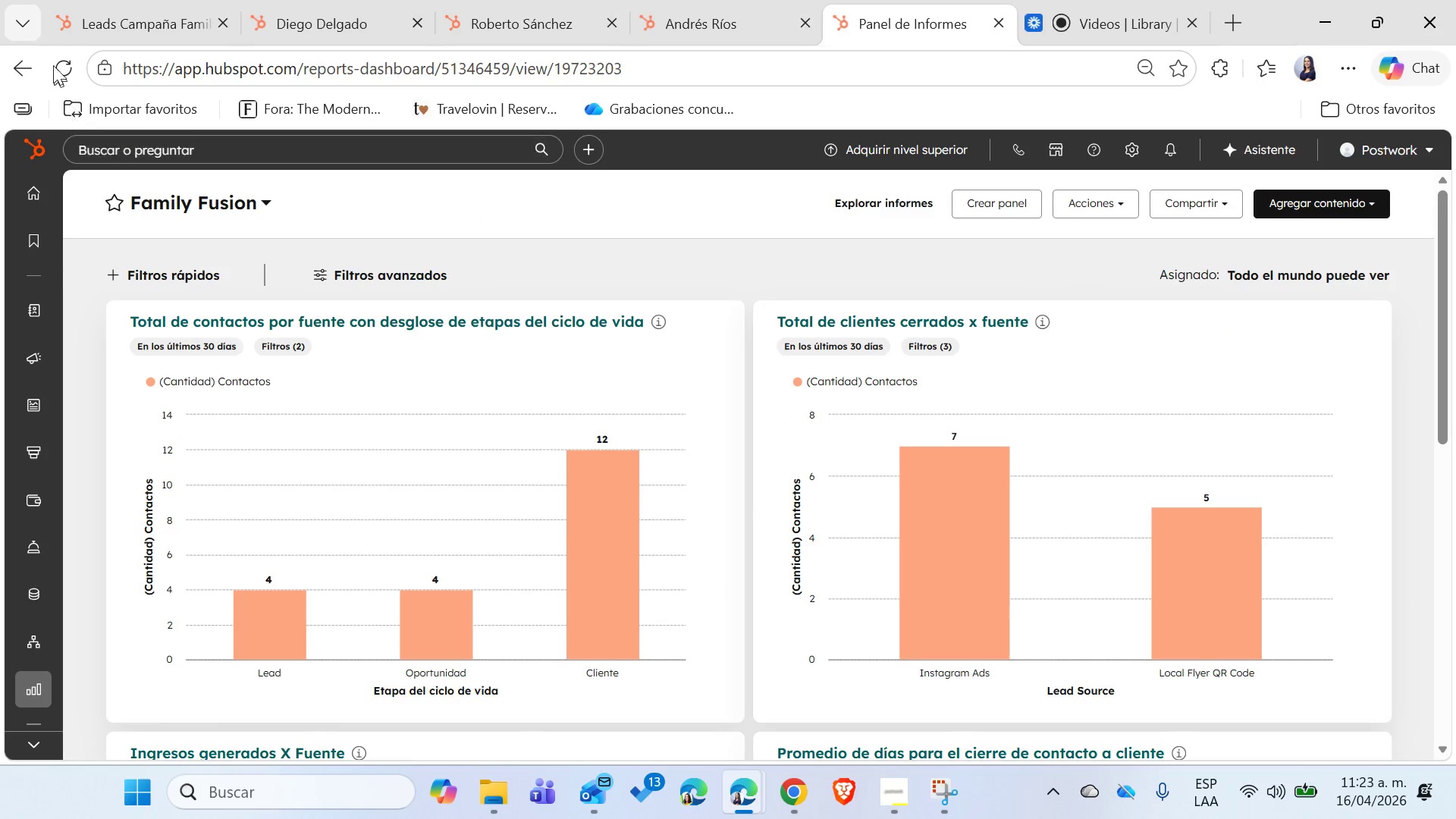 
left_click([54, 59])
 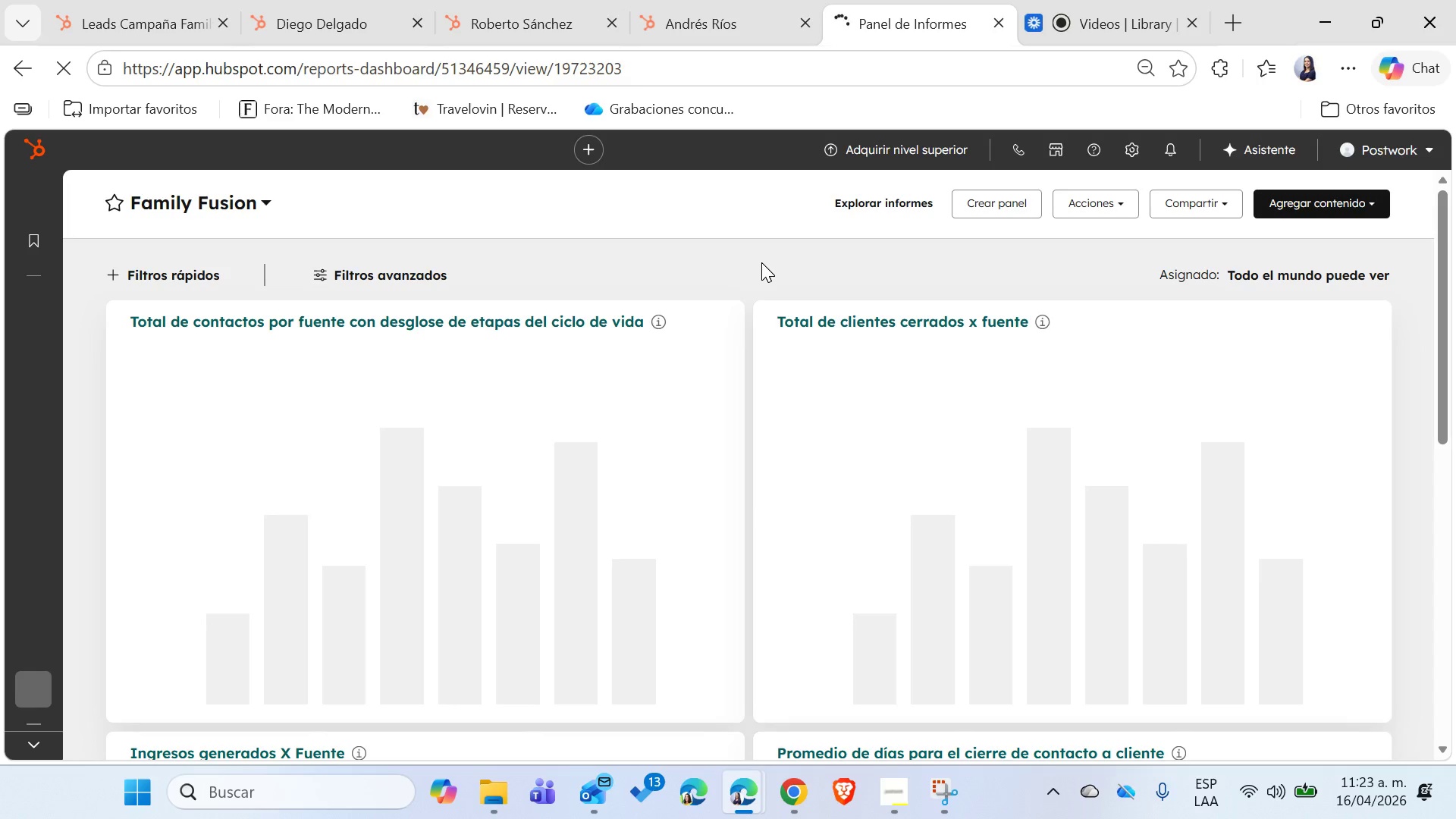 
wait(16.86)
 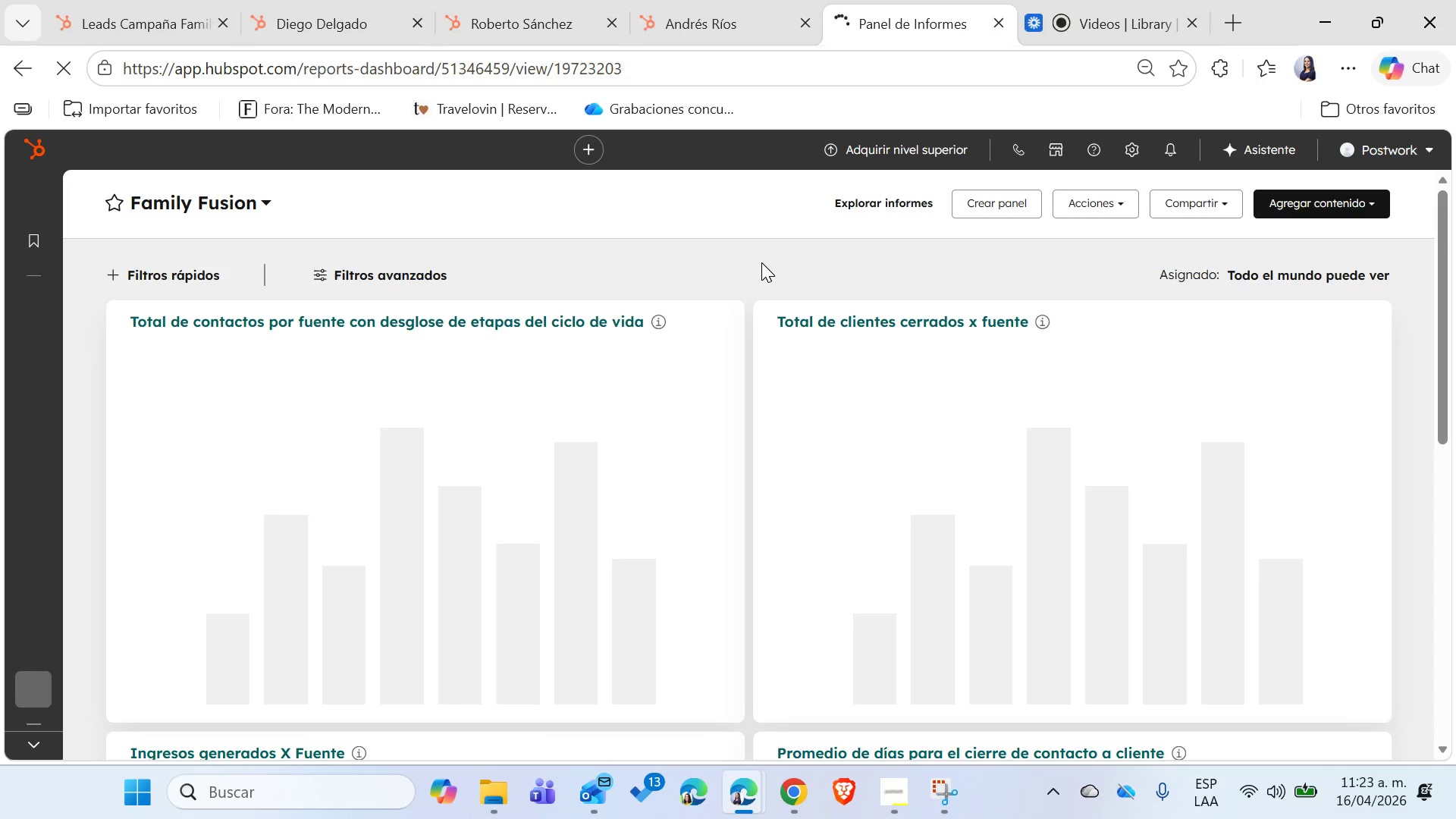 
scroll: coordinate [761, 262], scroll_direction: down, amount: 1.0
 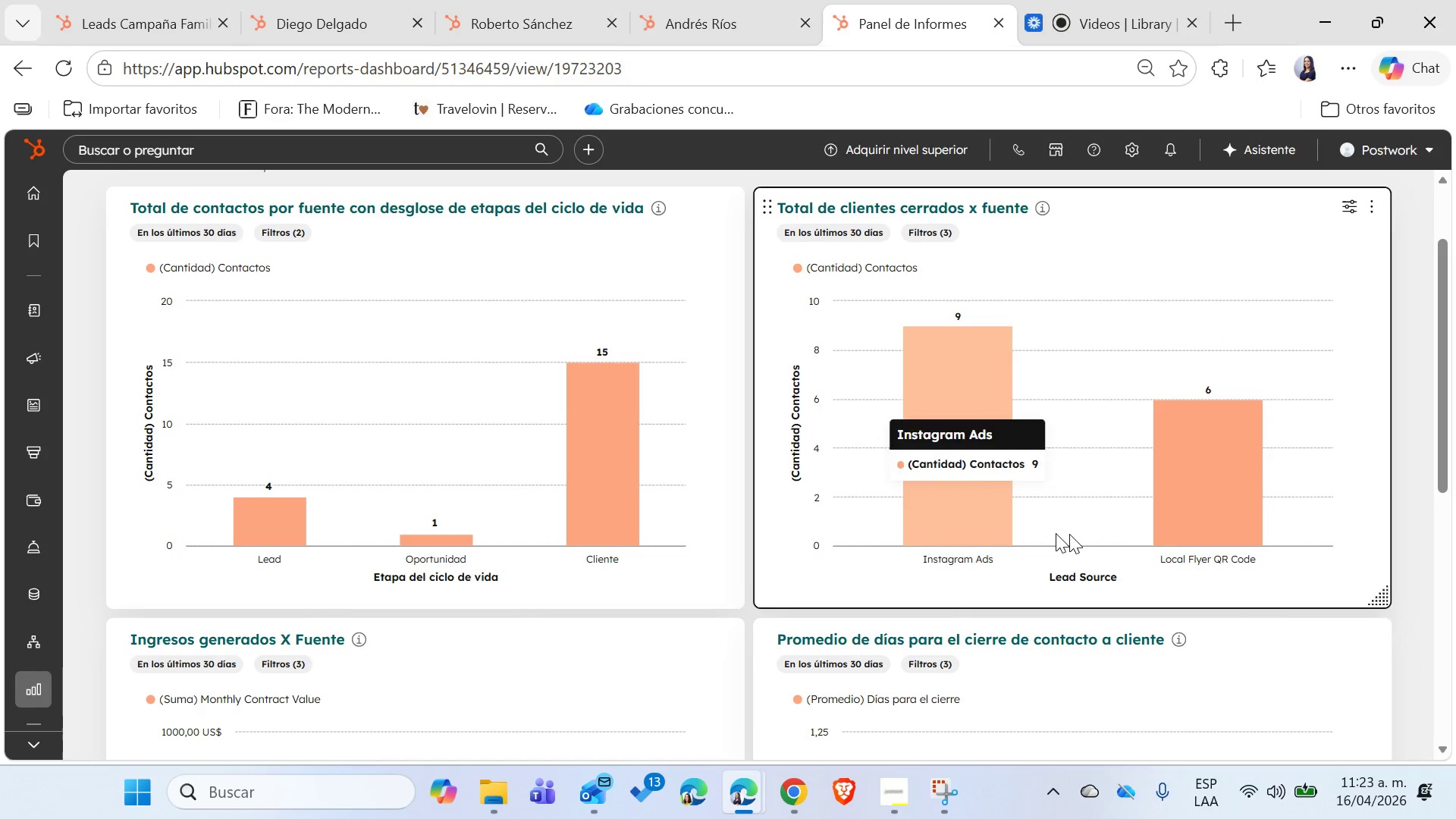 
wait(10.86)
 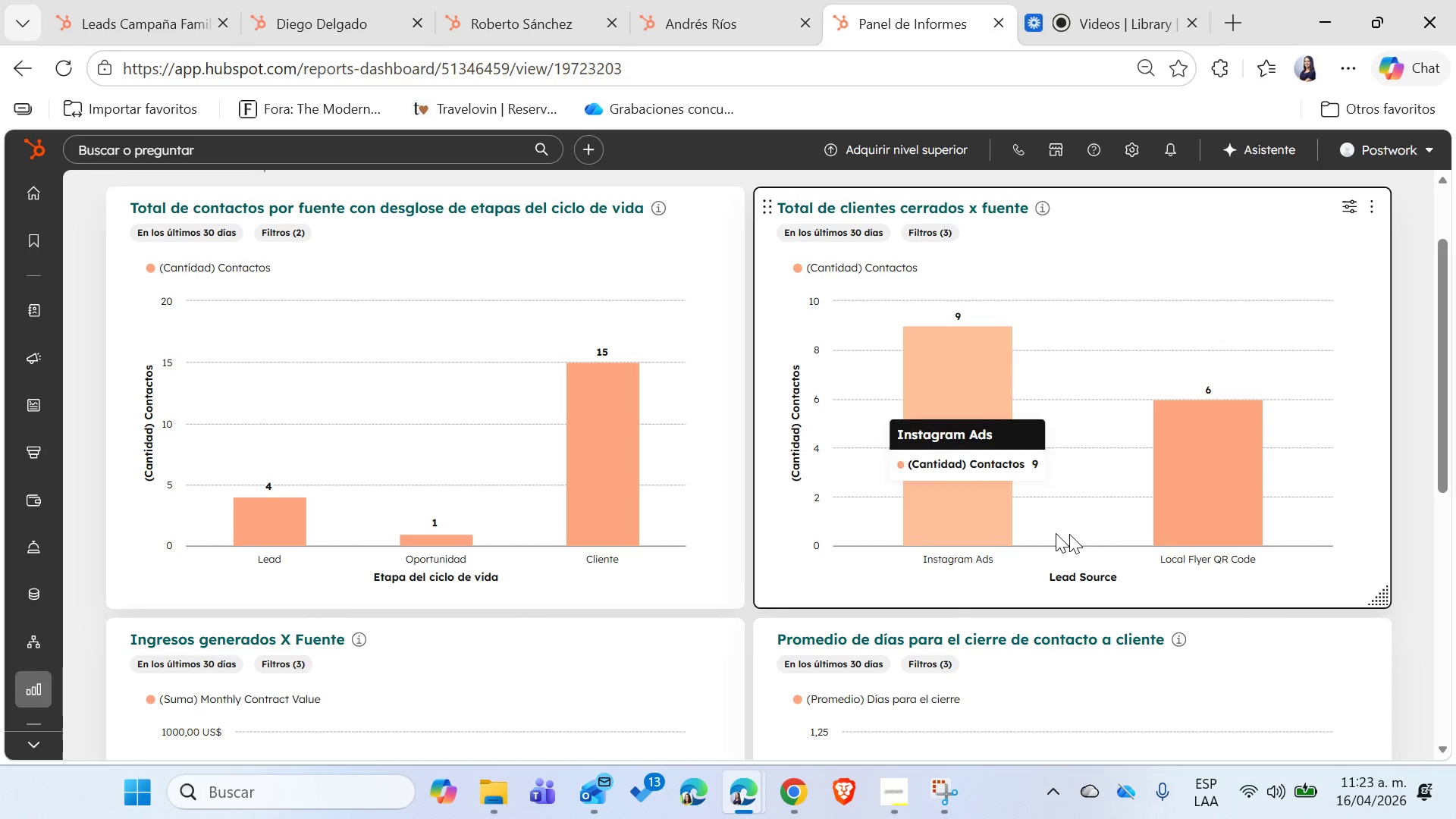 
scroll: coordinate [1259, 569], scroll_direction: down, amount: 3.0
 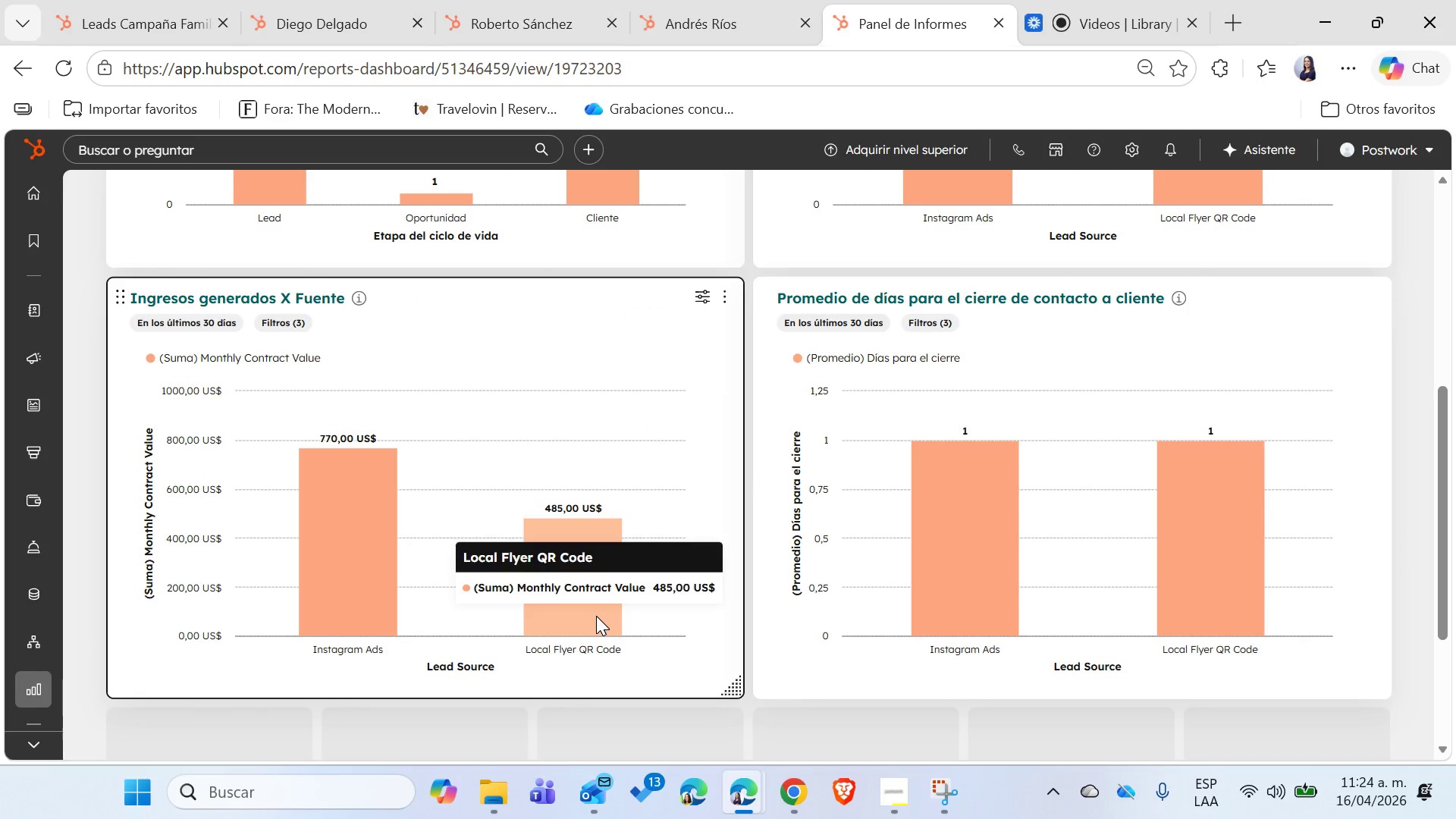 
wait(7.78)
 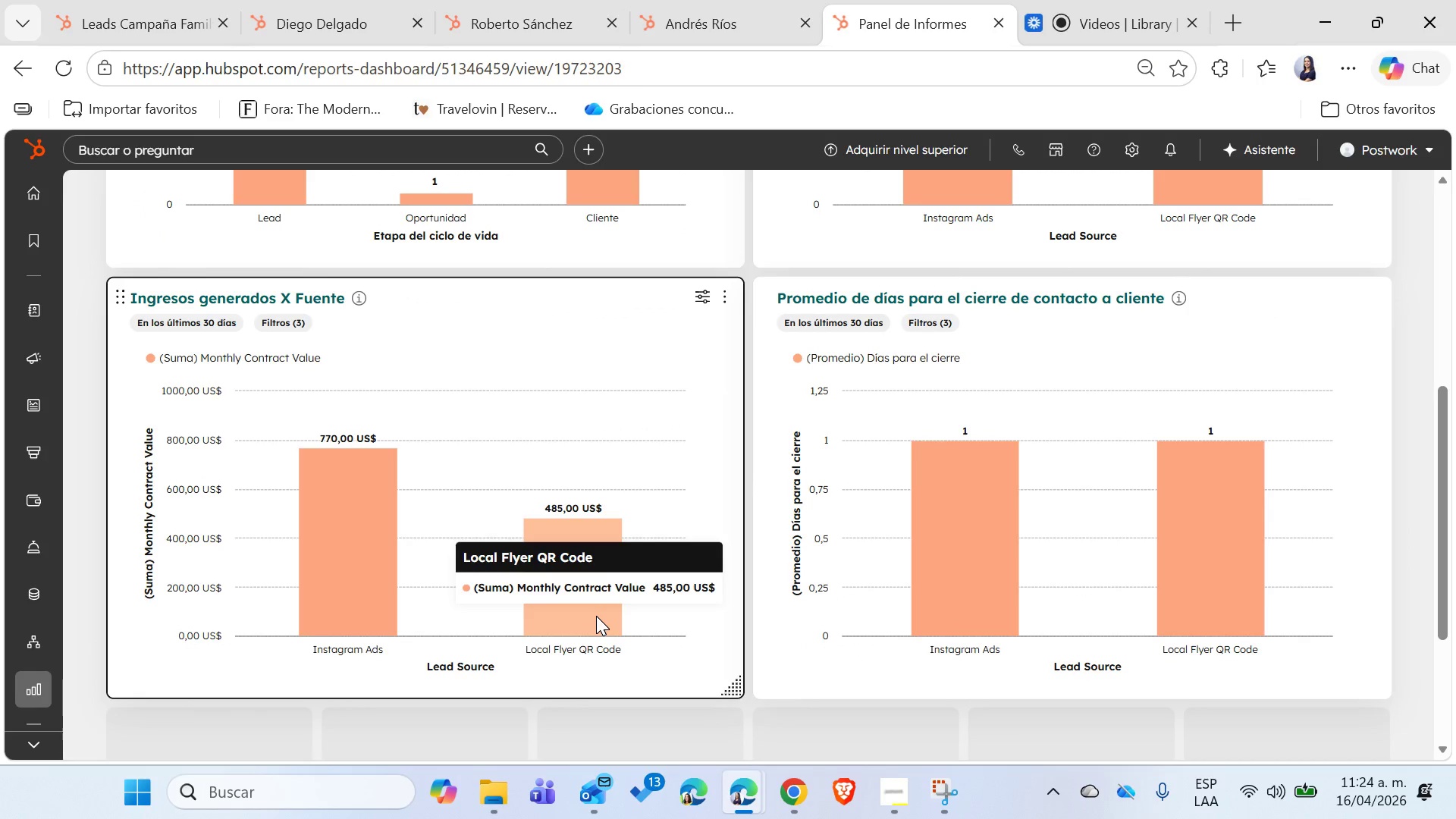 
left_click([701, 292])
 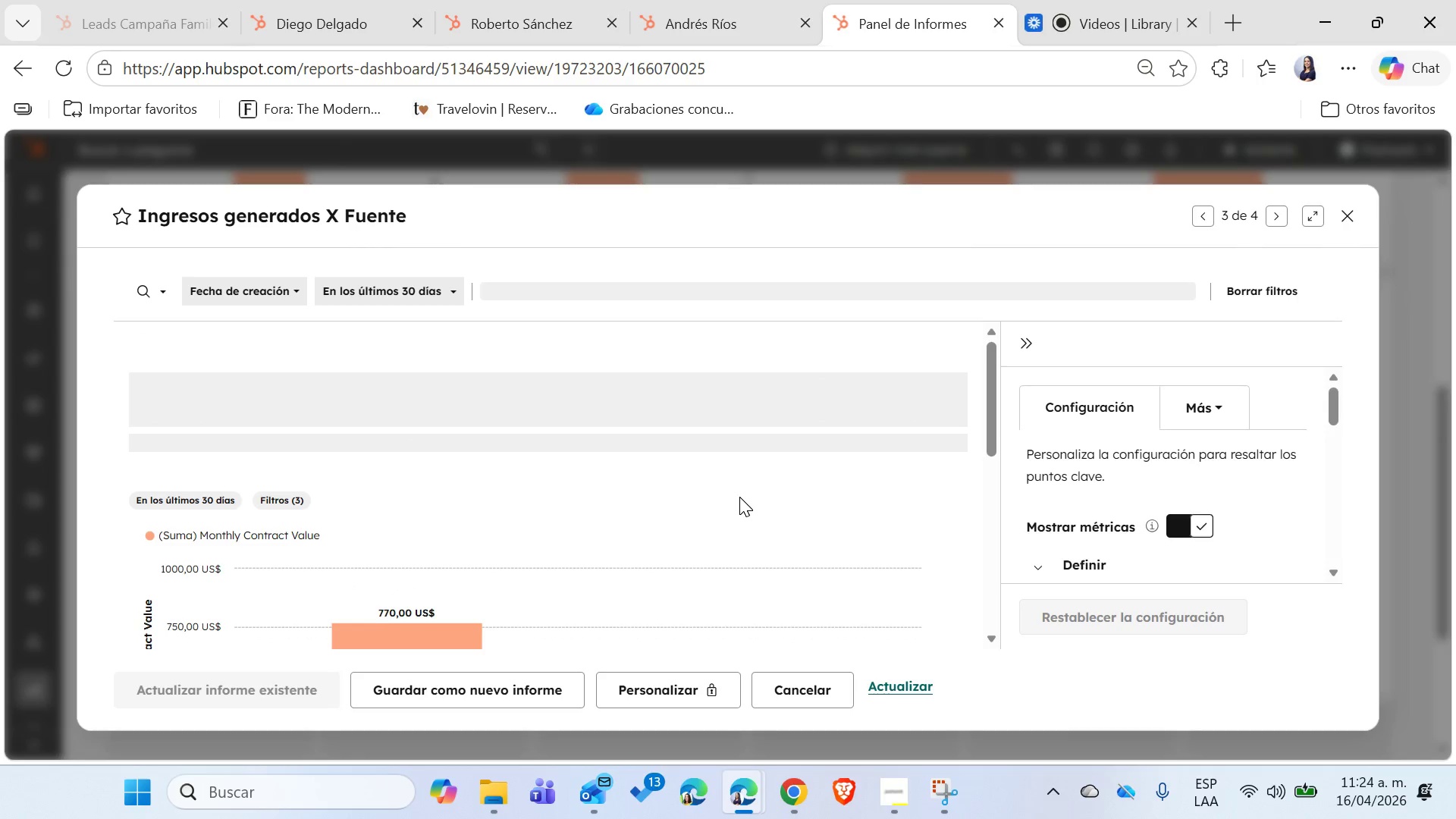 
wait(20.22)
 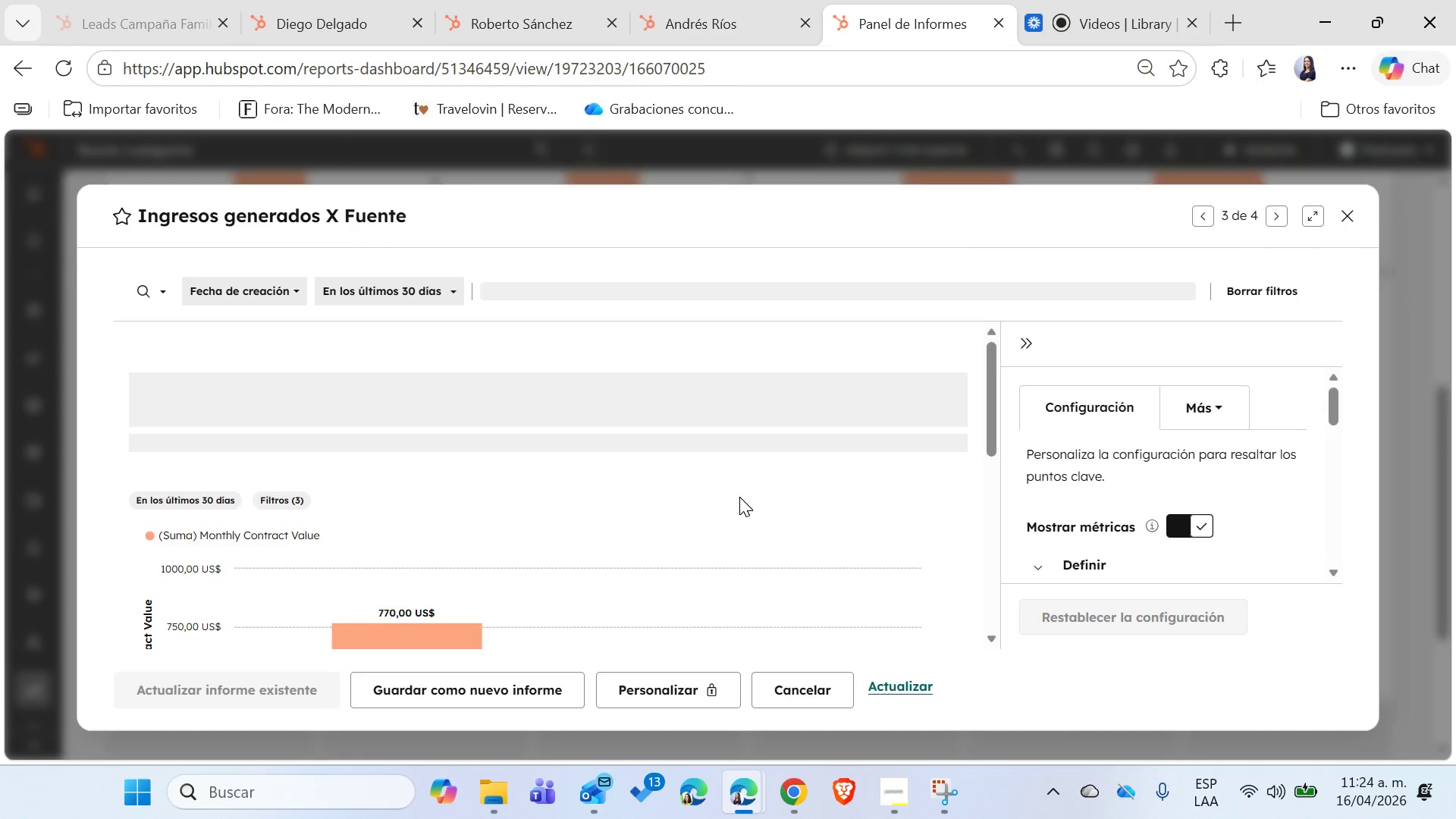 
left_click([488, 808])
 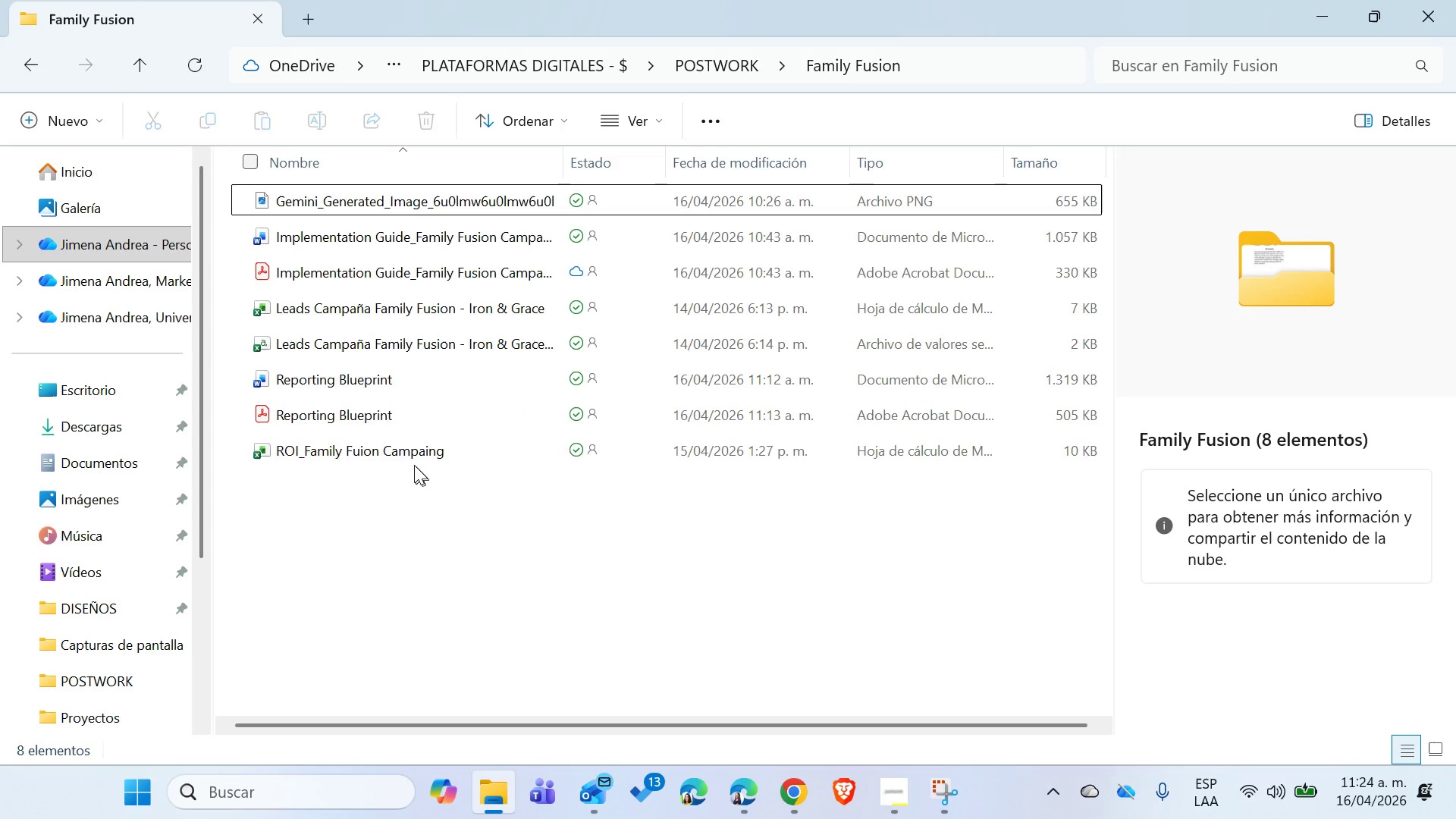 
left_click([413, 457])
 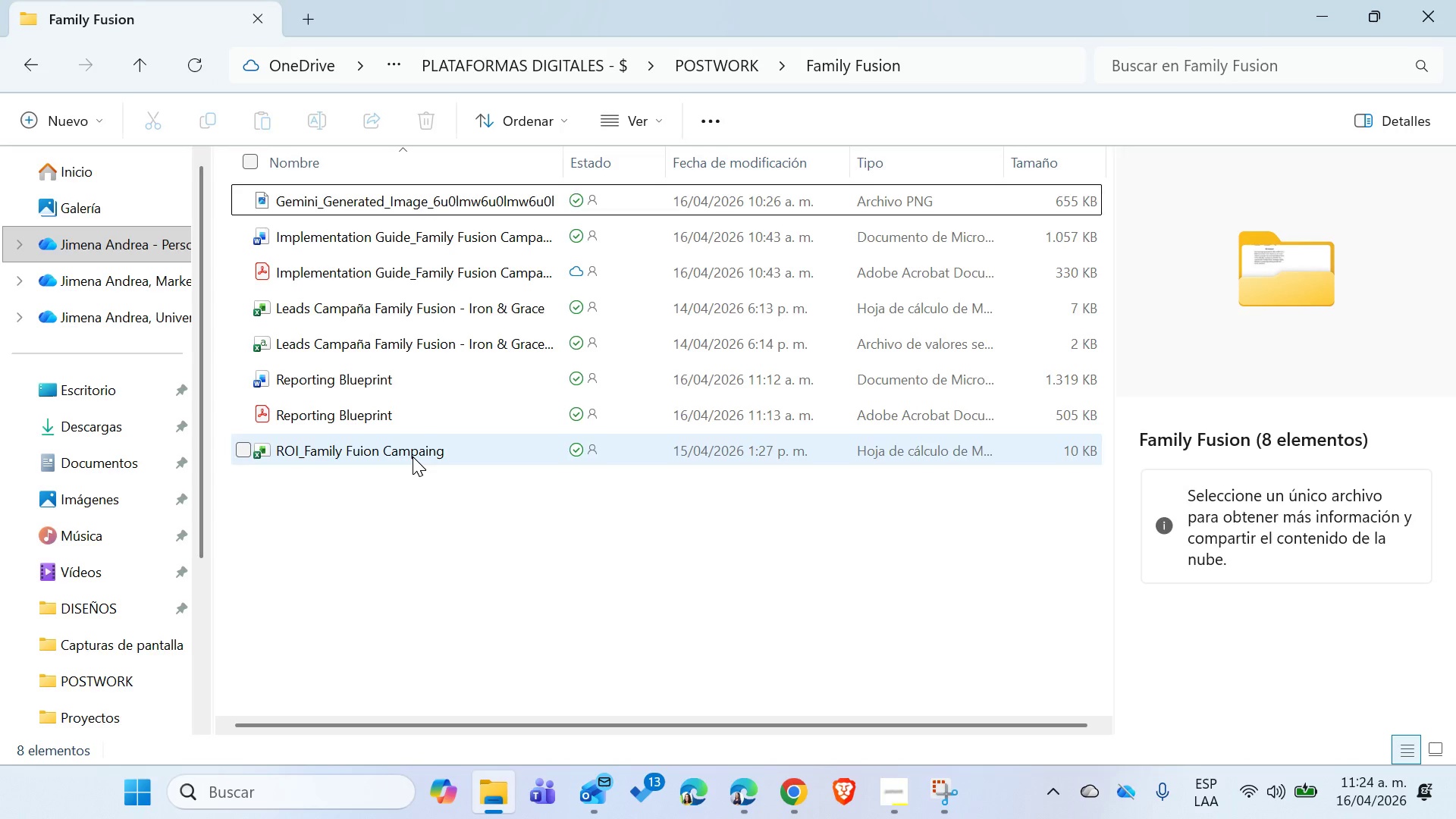 
left_click_drag(start_coordinate=[413, 457], to_coordinate=[944, 792])
 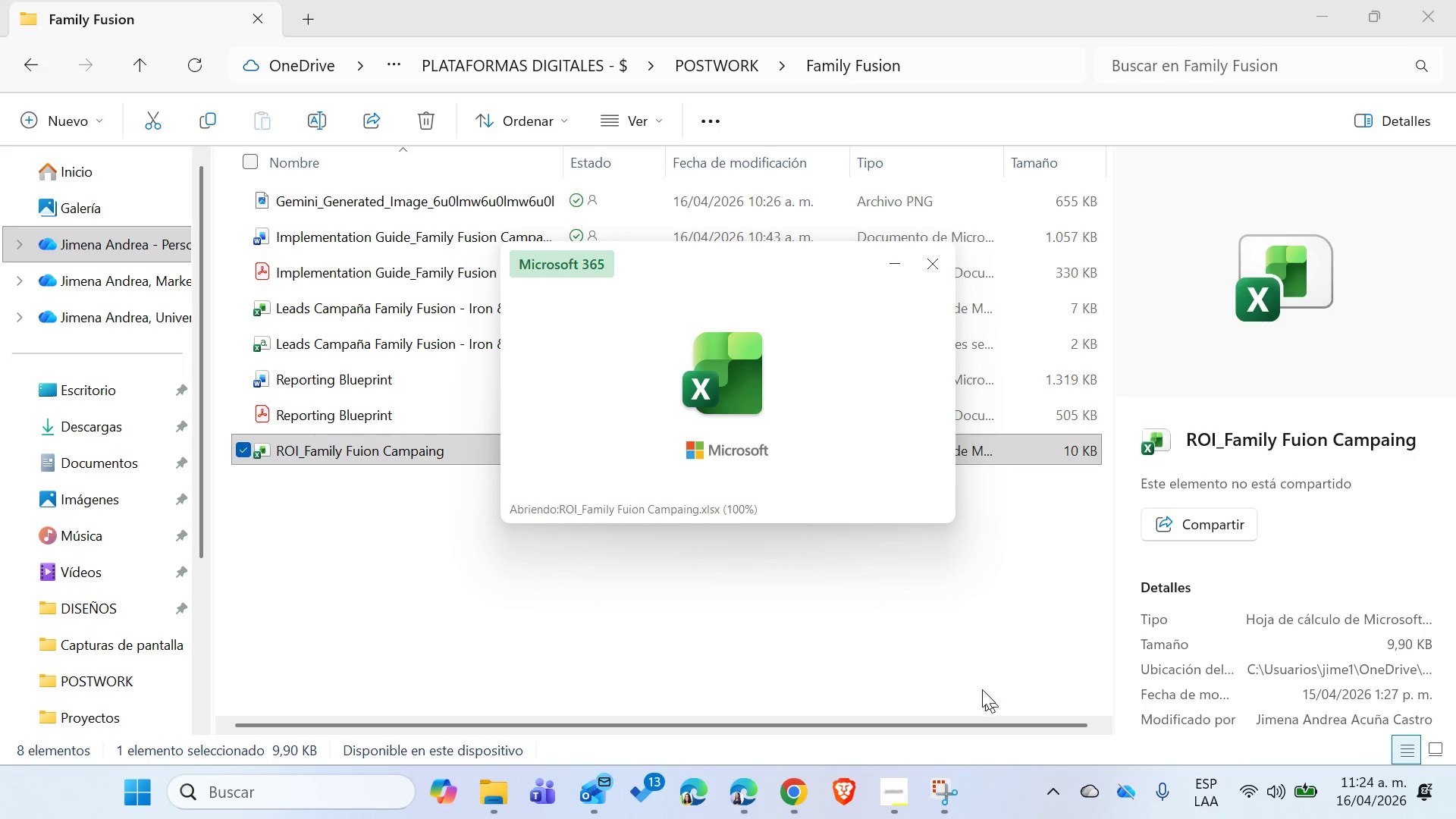 
left_click([944, 792])
 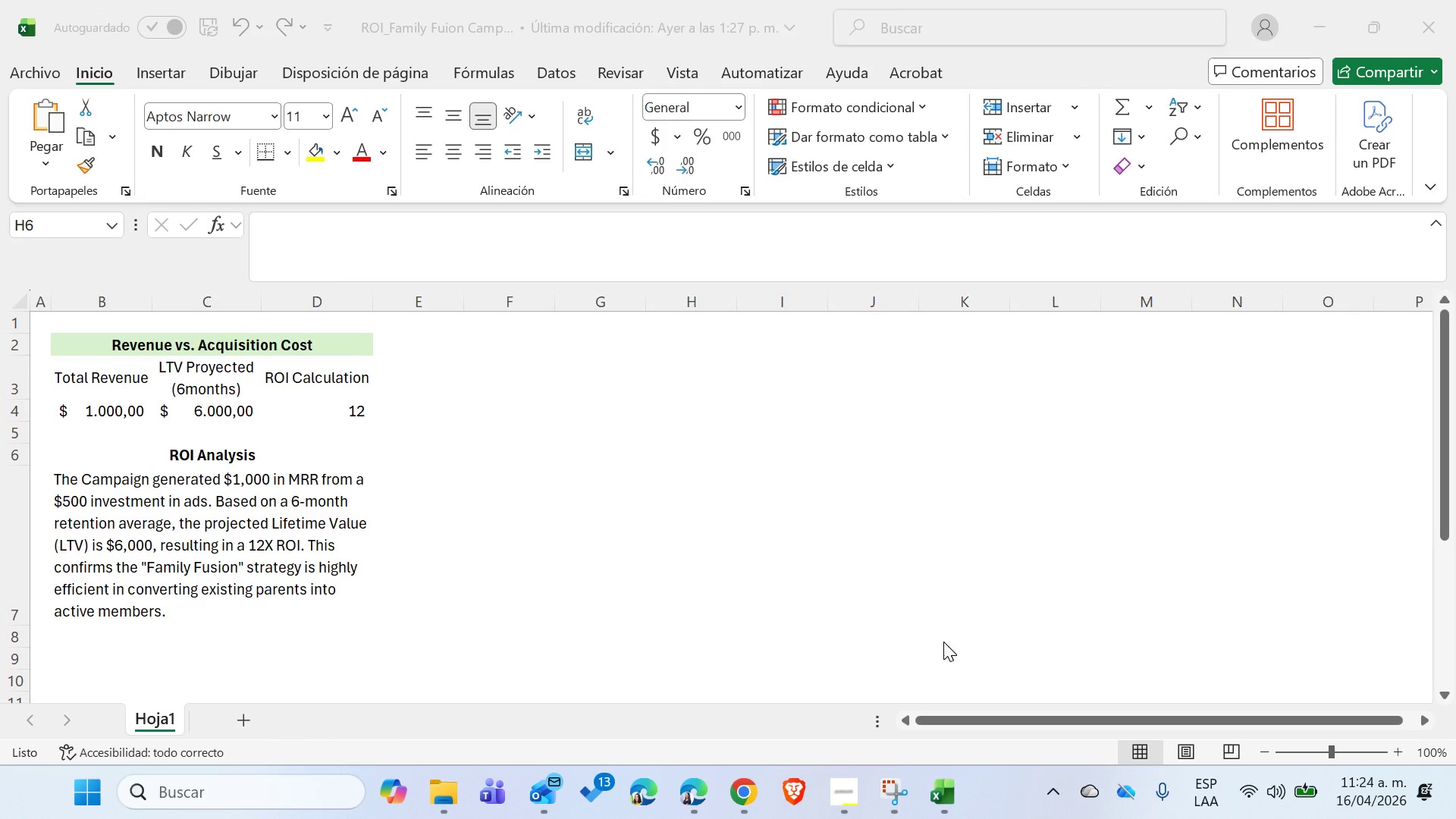 
scroll: coordinate [482, 511], scroll_direction: up, amount: 3.0
 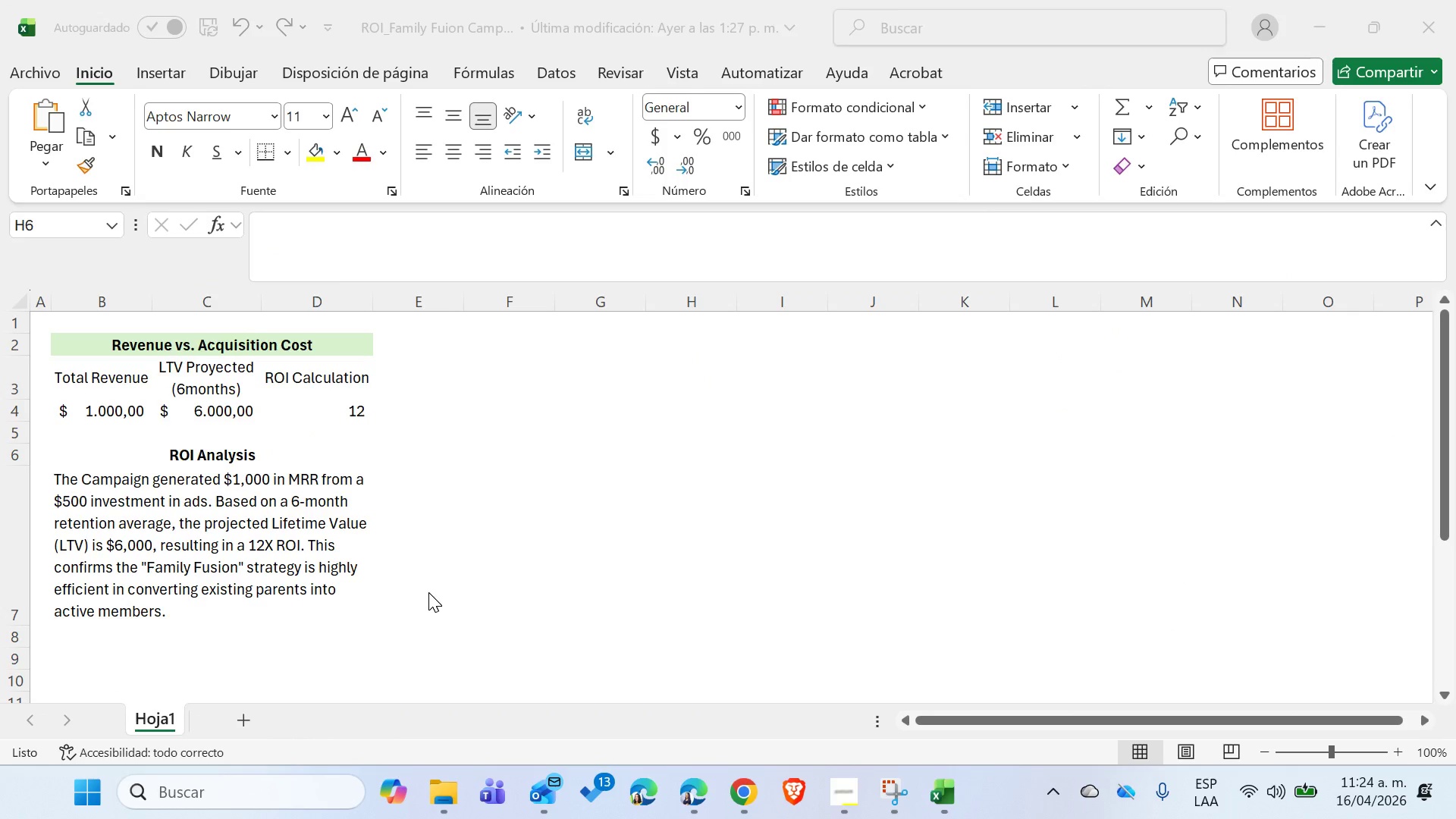 
left_click([428, 592])
 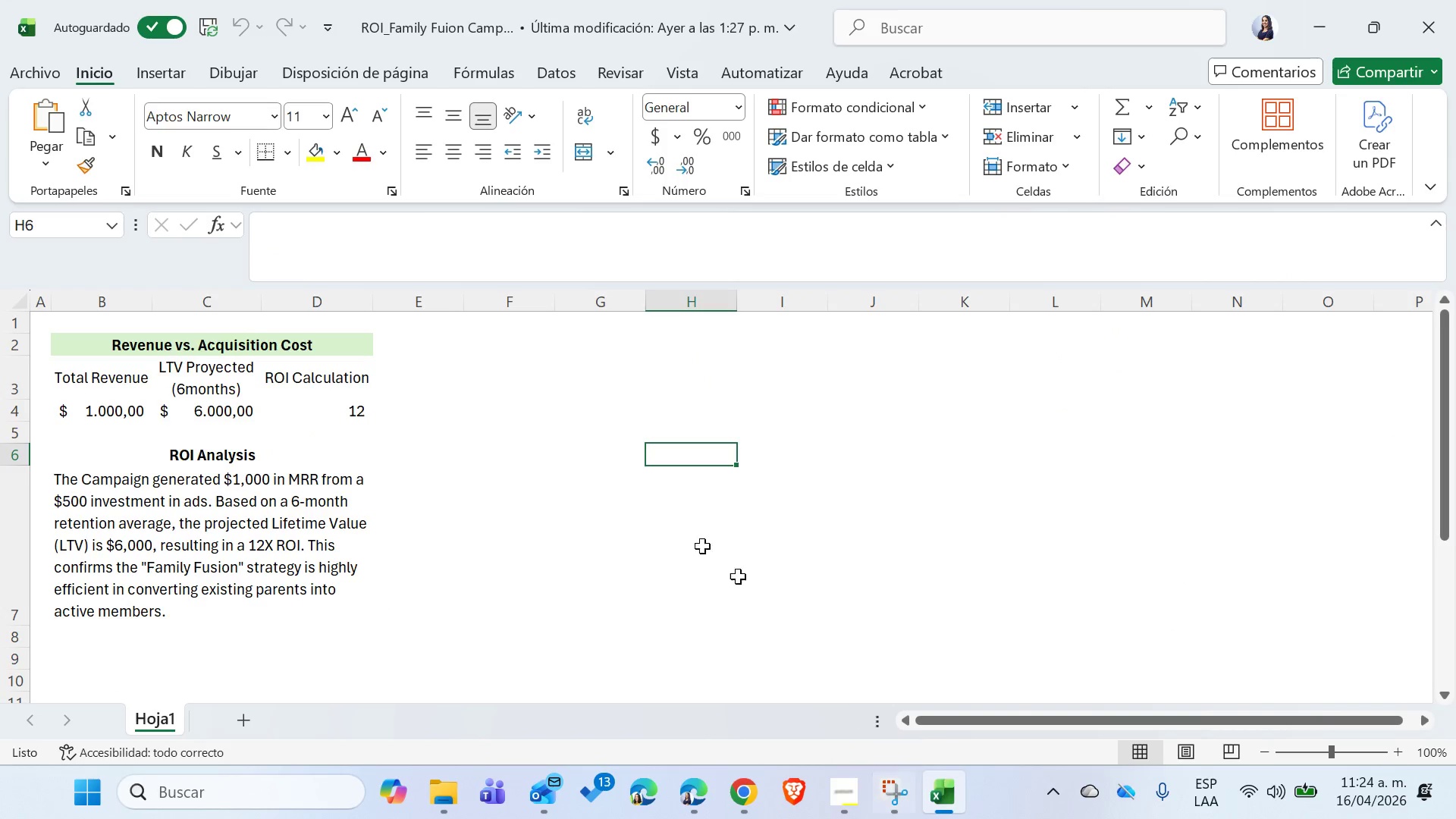 
left_click([127, 413])
 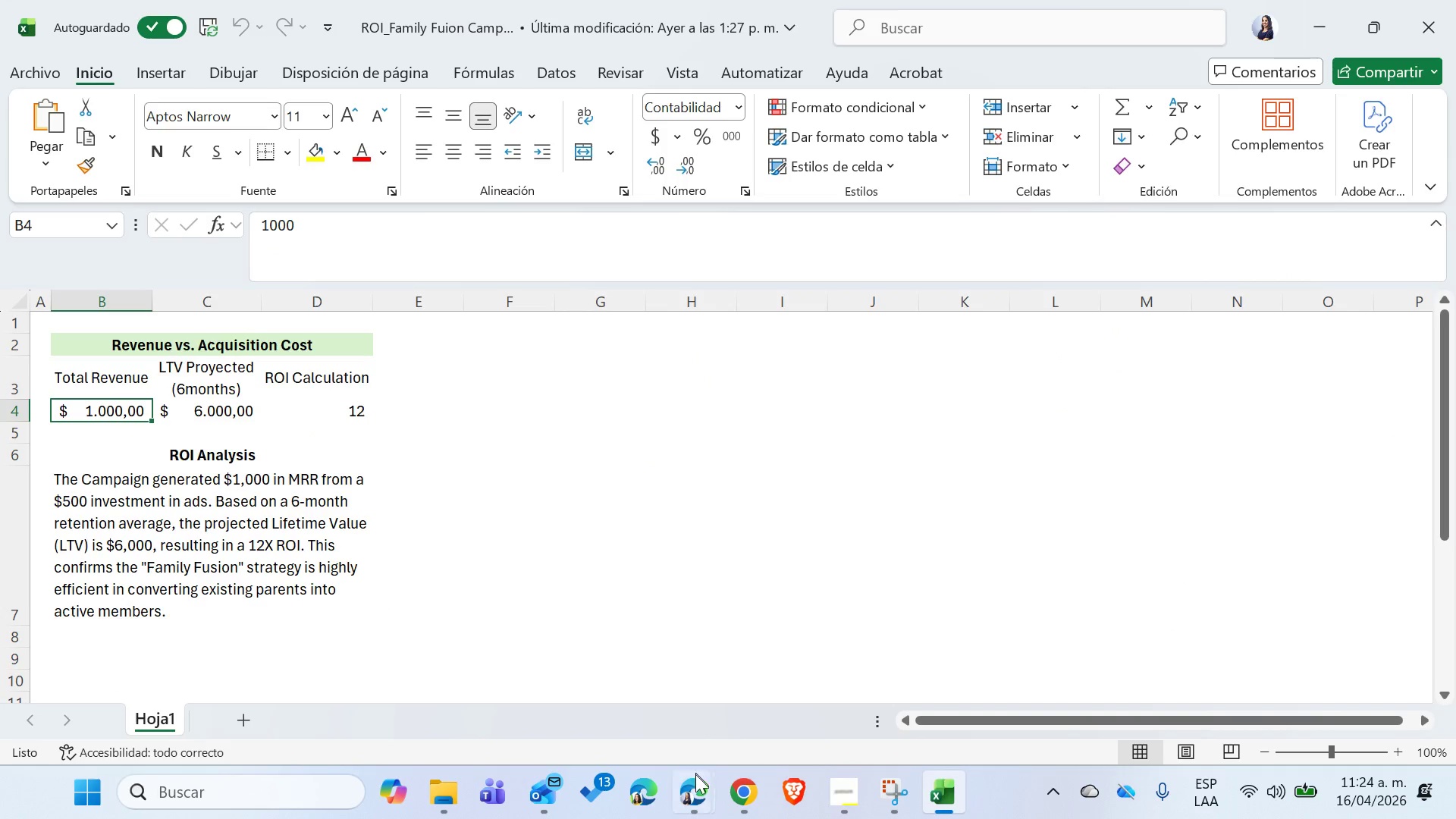 
left_click([689, 799])
 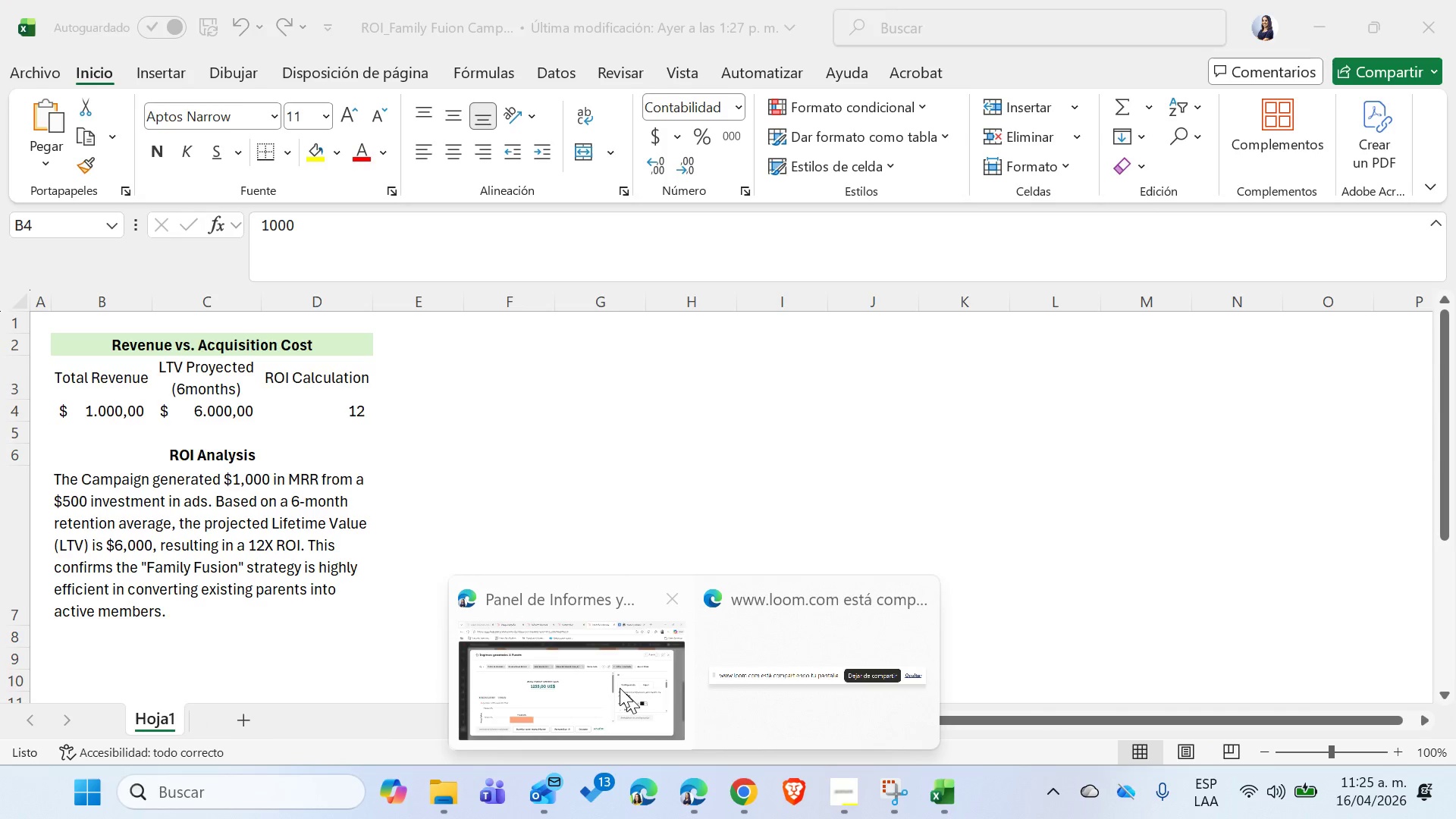 
left_click([619, 687])
 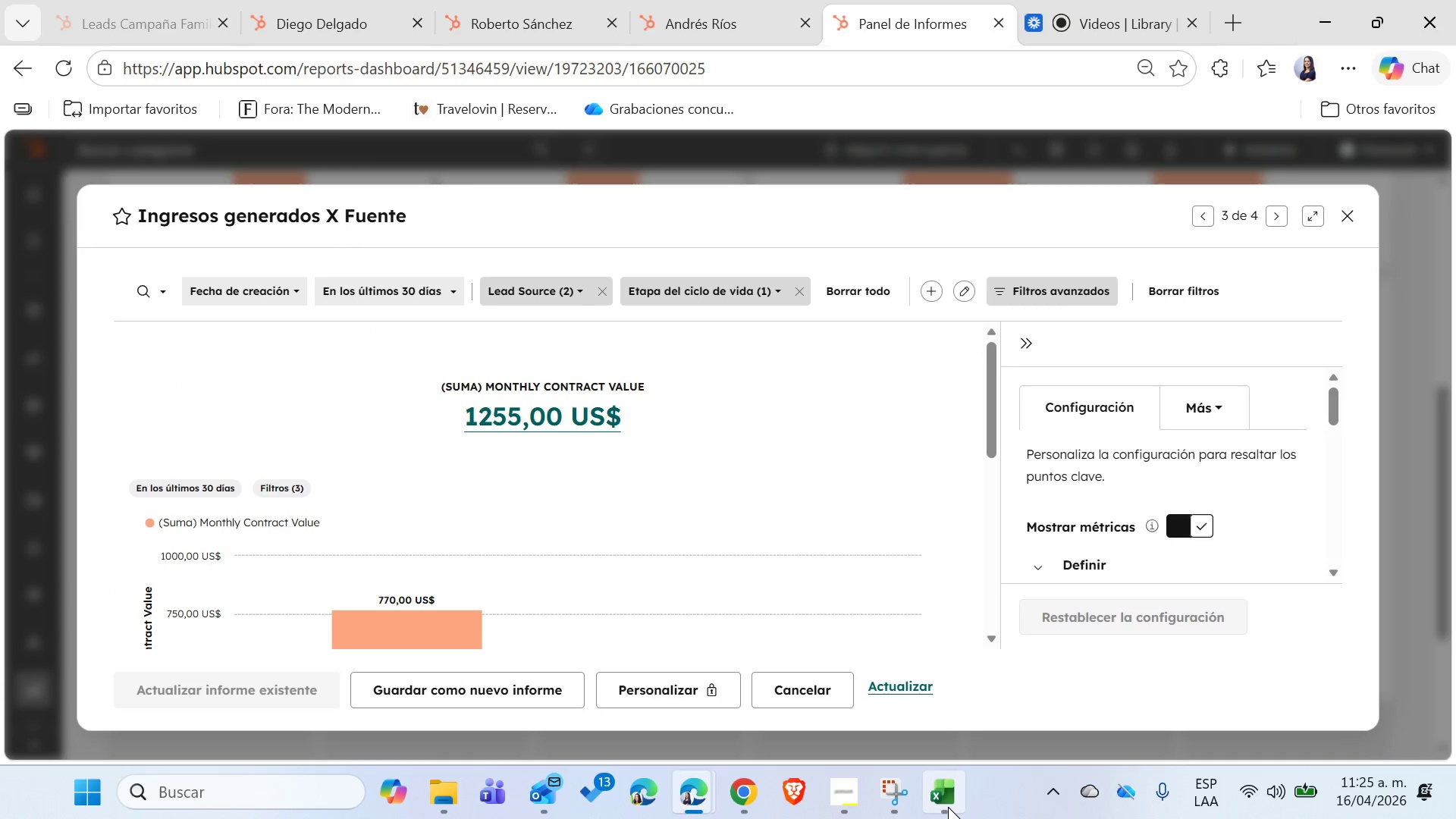 
left_click([948, 806])
 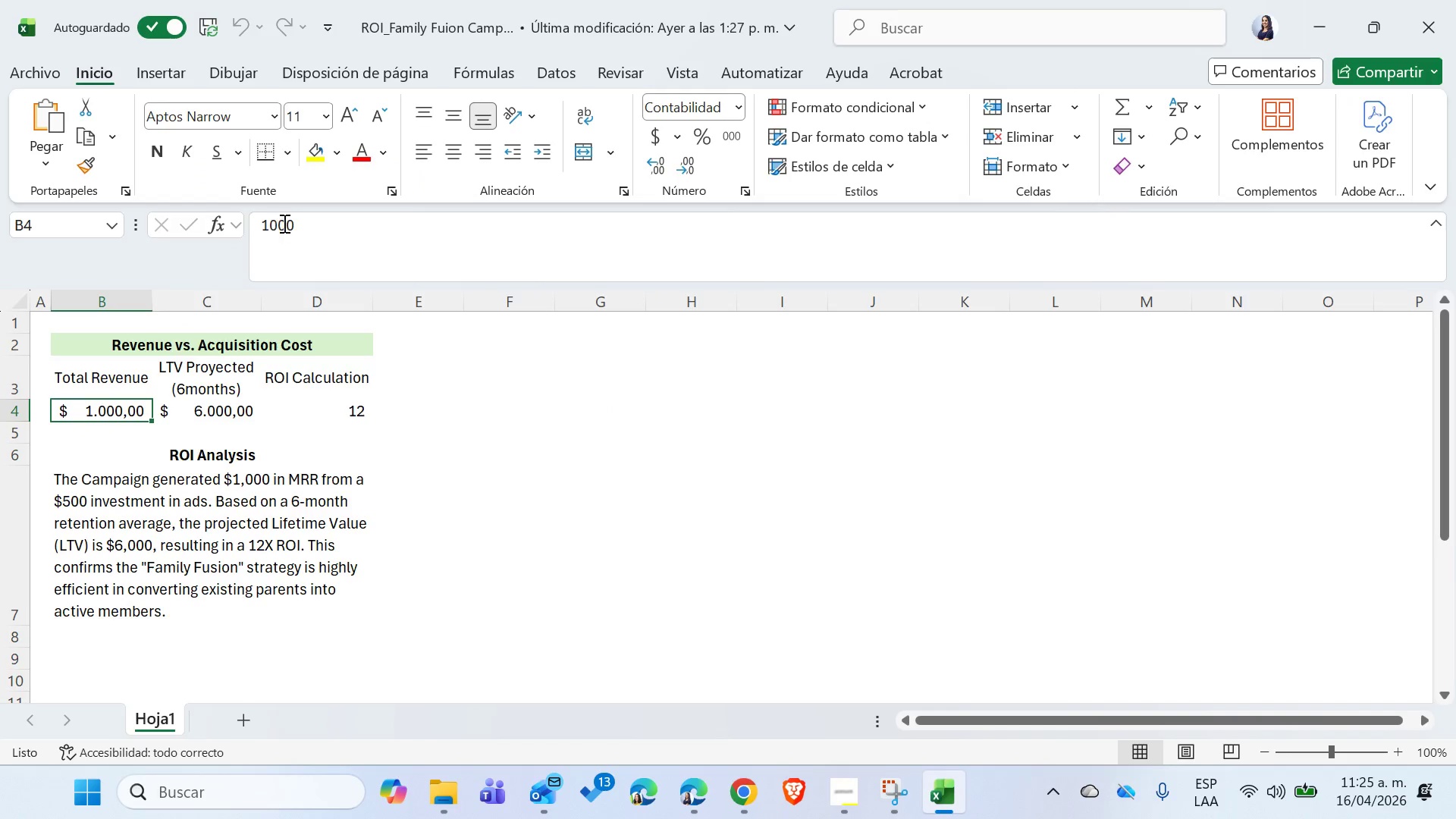 
left_click([292, 226])
 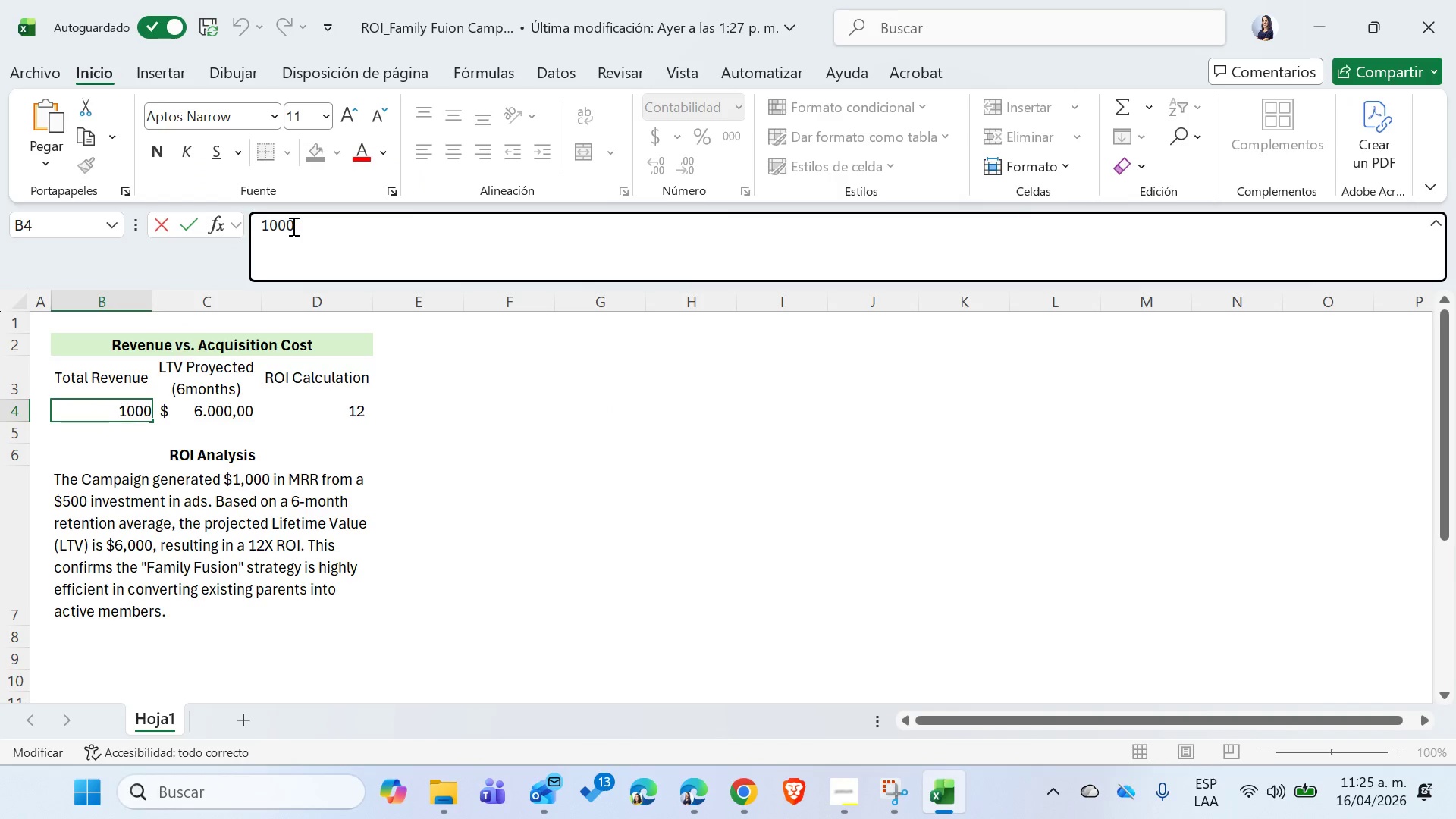 
key(Backspace)
key(Backspace)
key(Backspace)
type(255)
 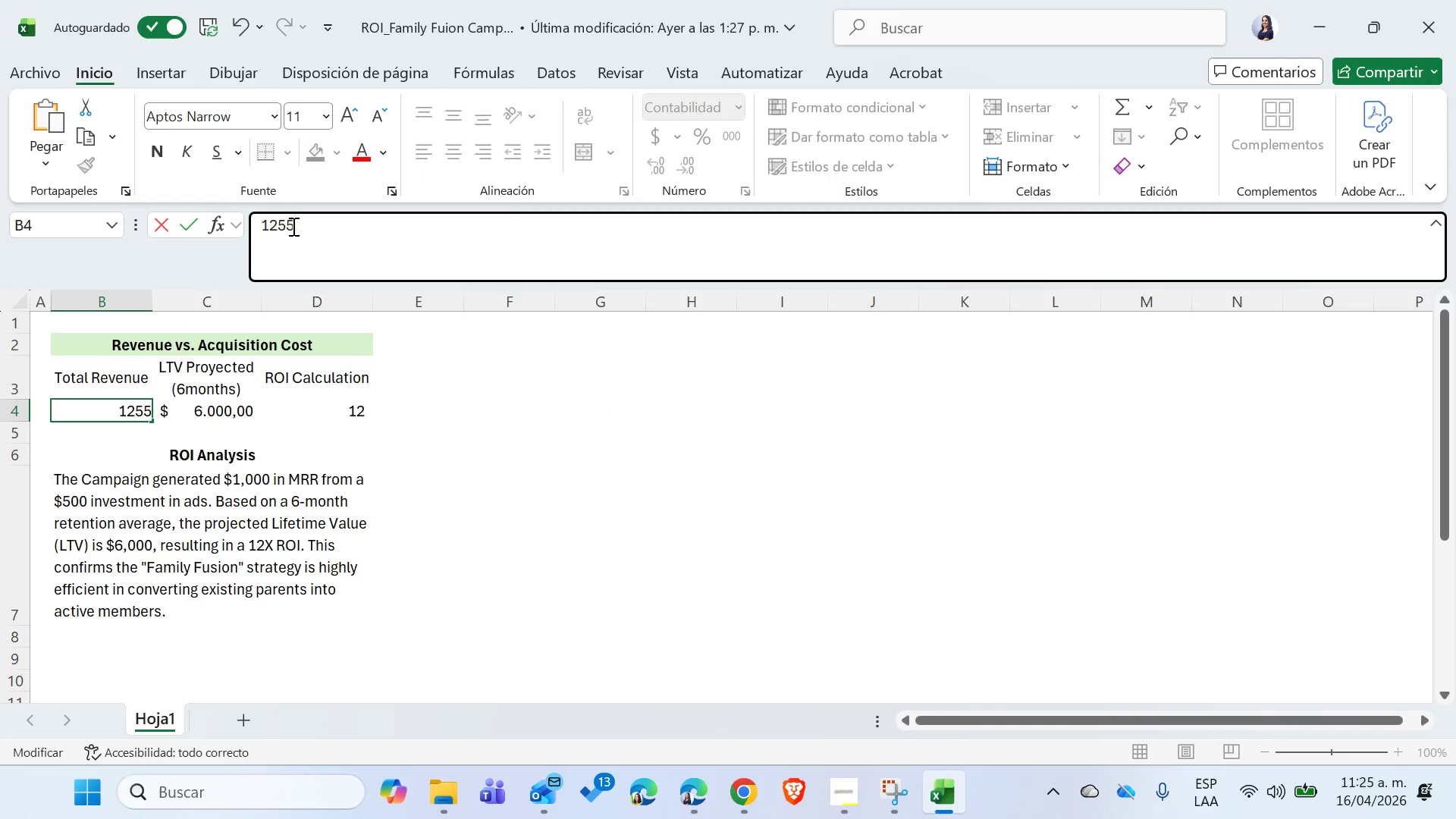 
key(Enter)
 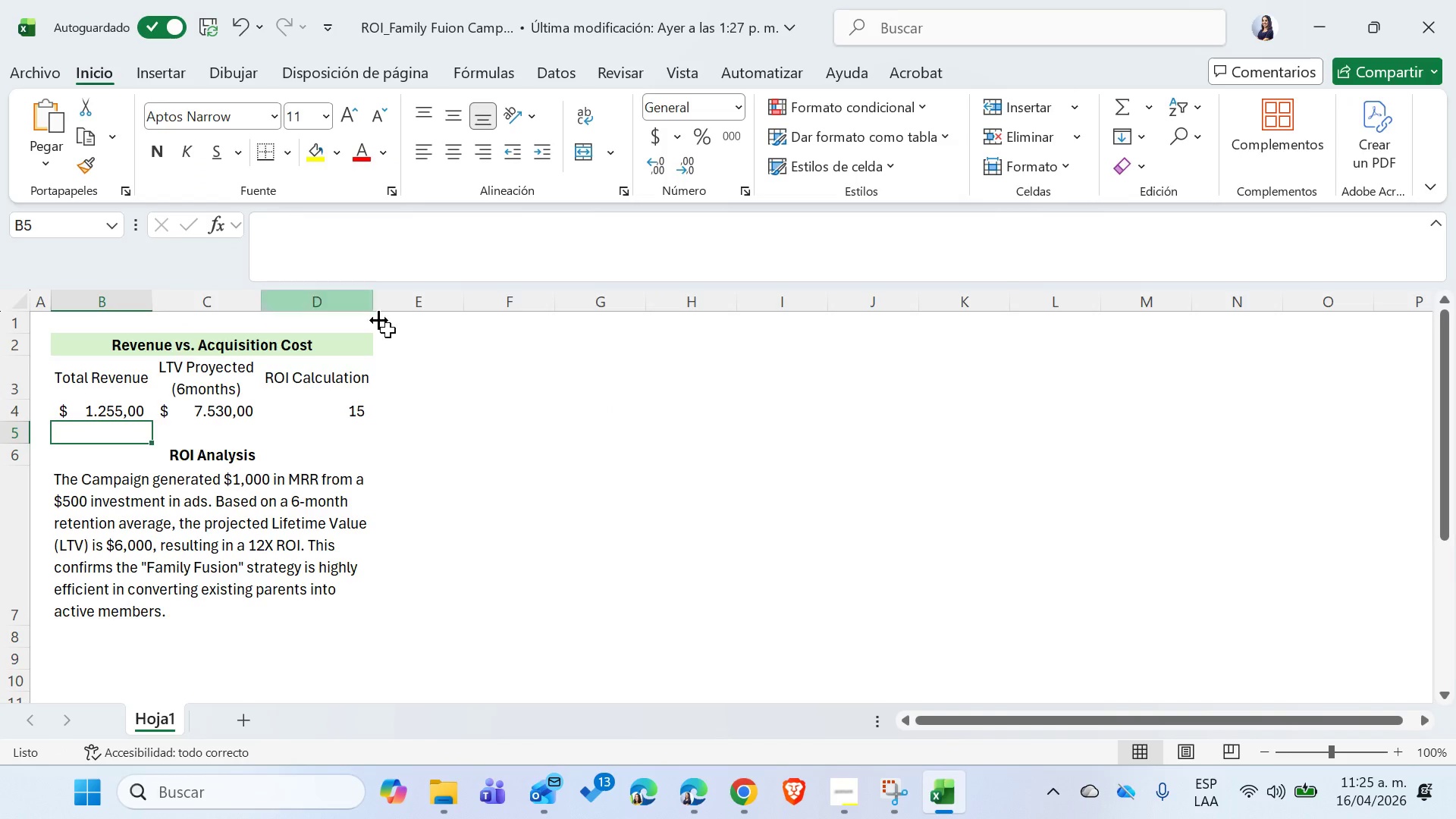 
left_click([485, 482])
 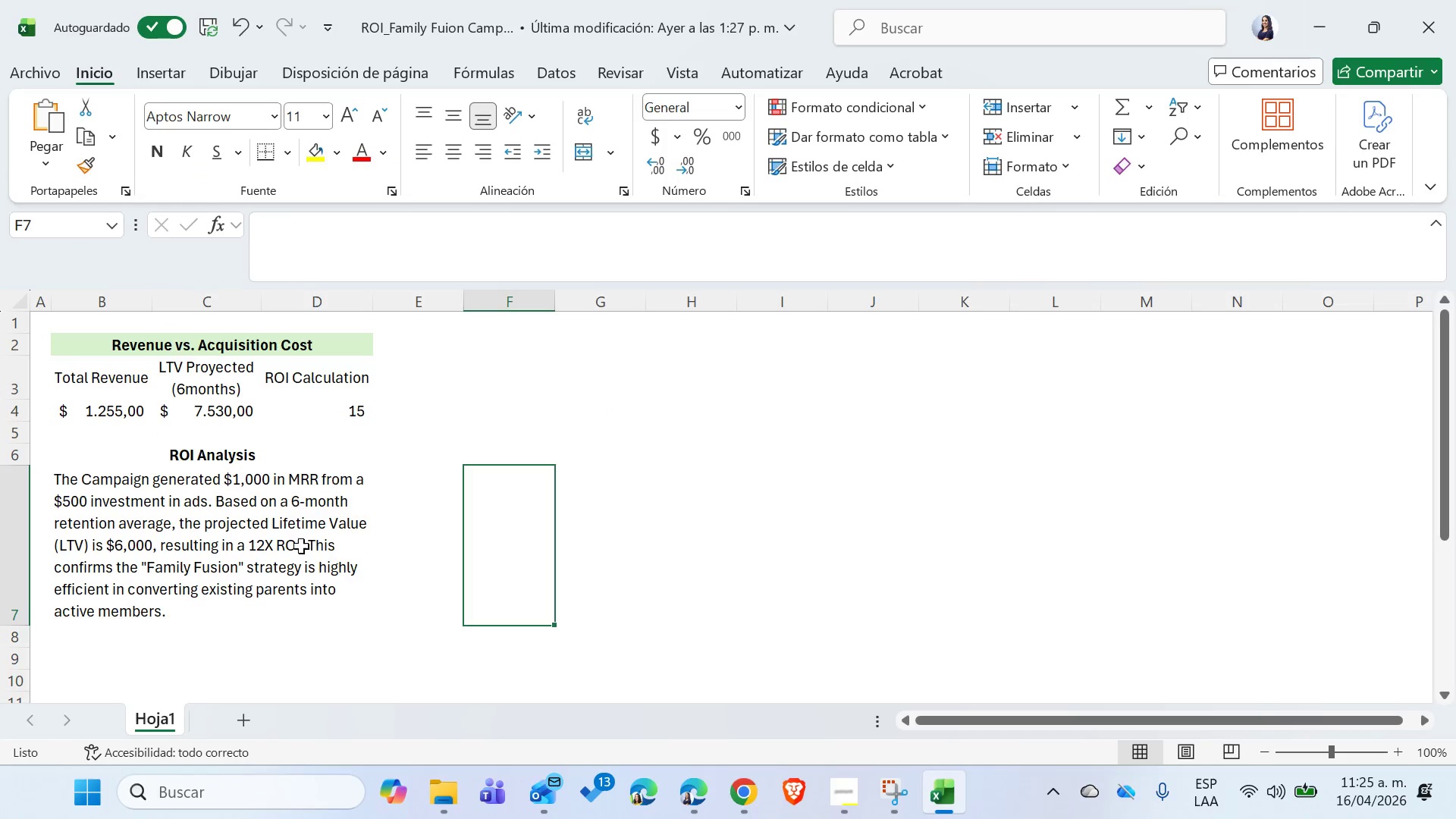 
left_click([301, 546])
 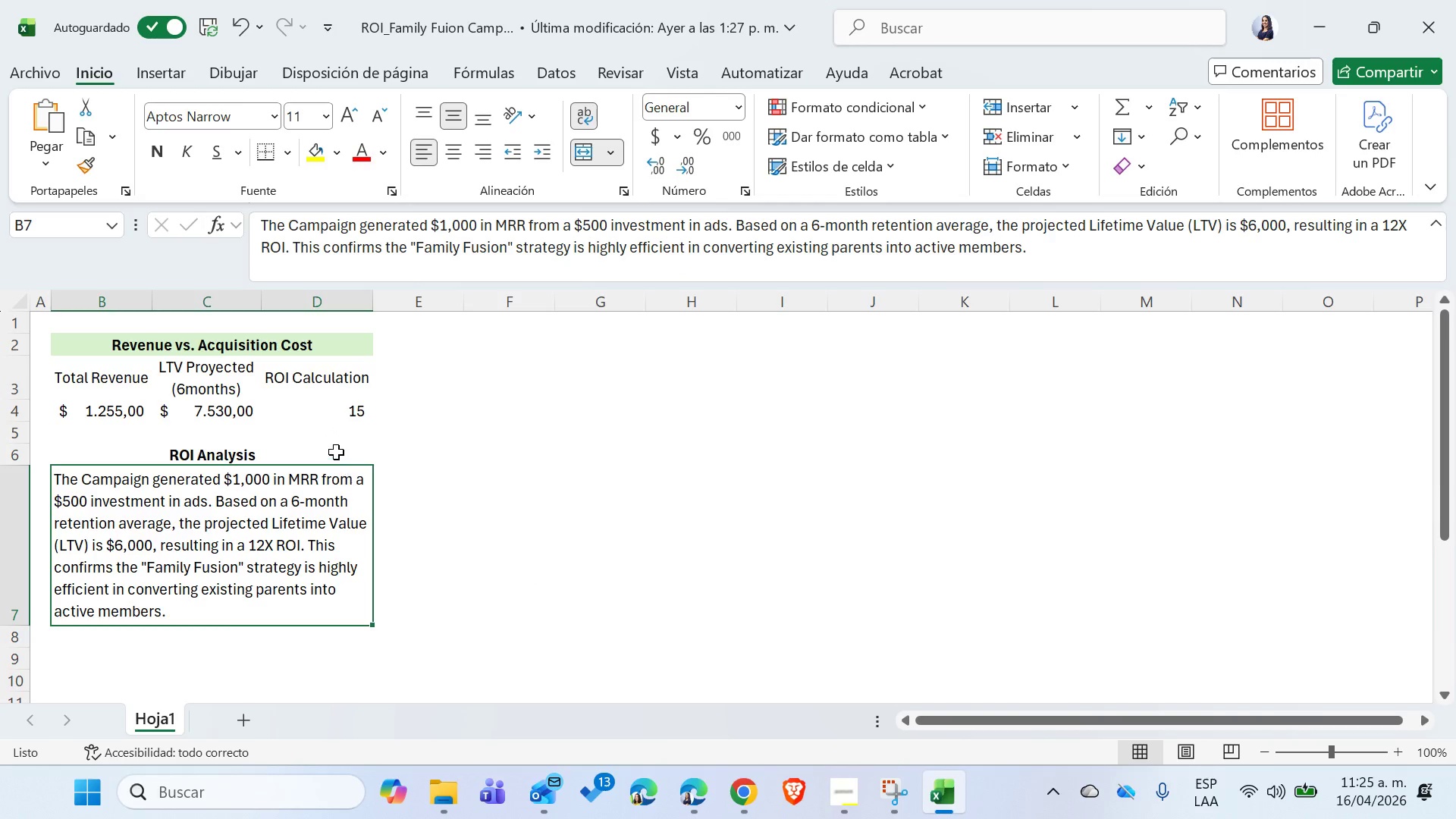 
left_click([541, 478])
 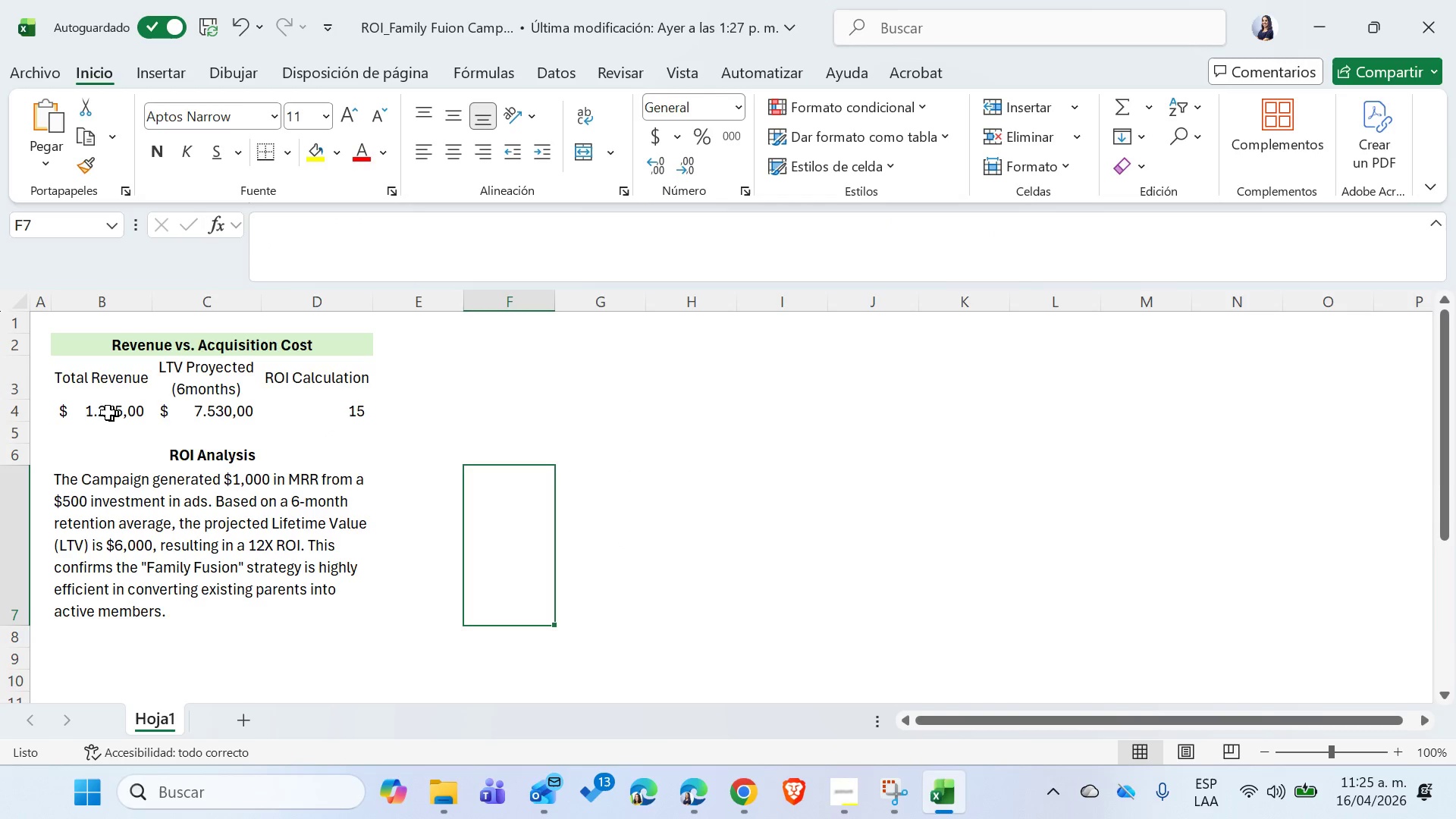 
double_click([669, 487])
 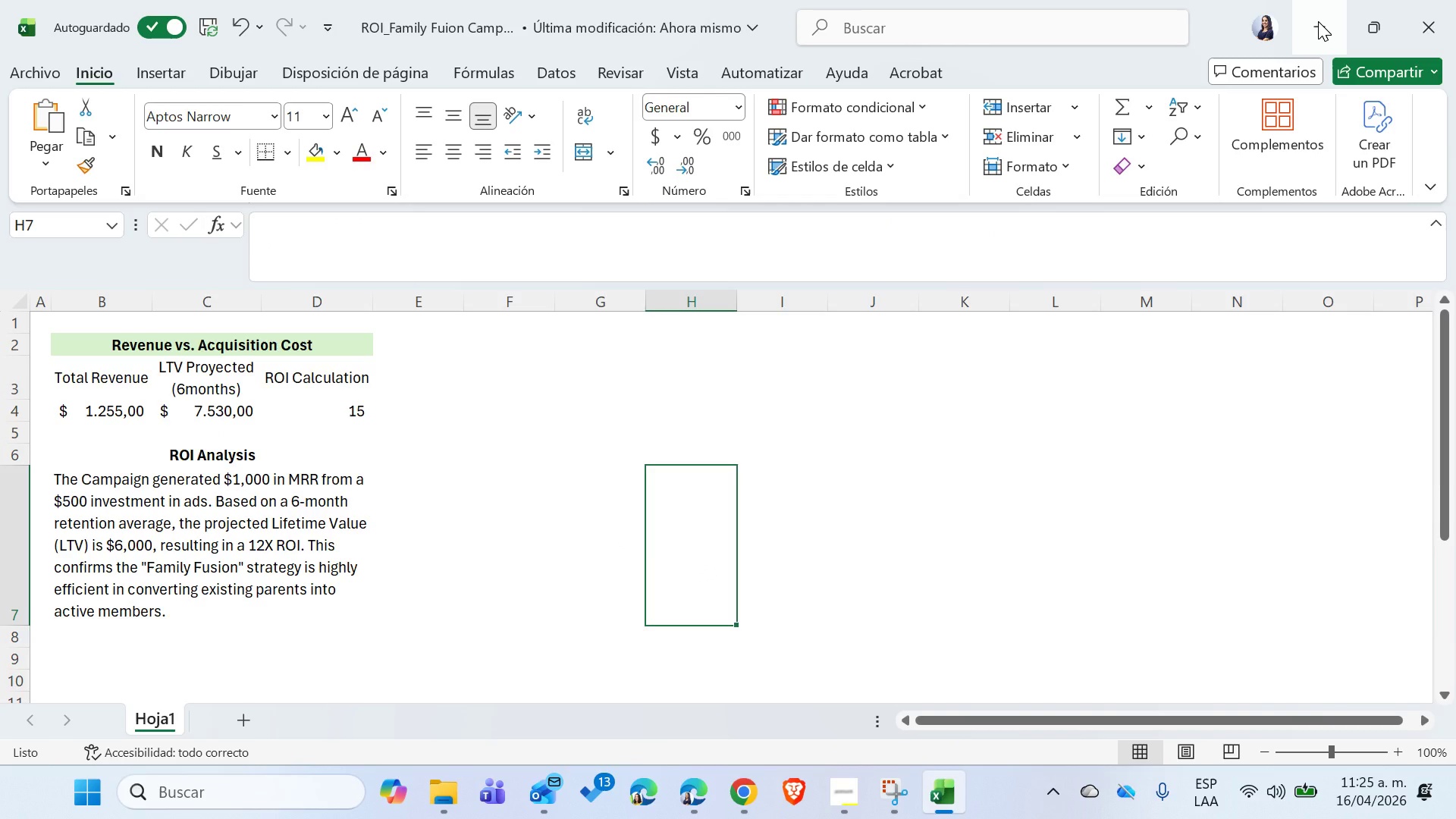 
left_click([1317, 21])
 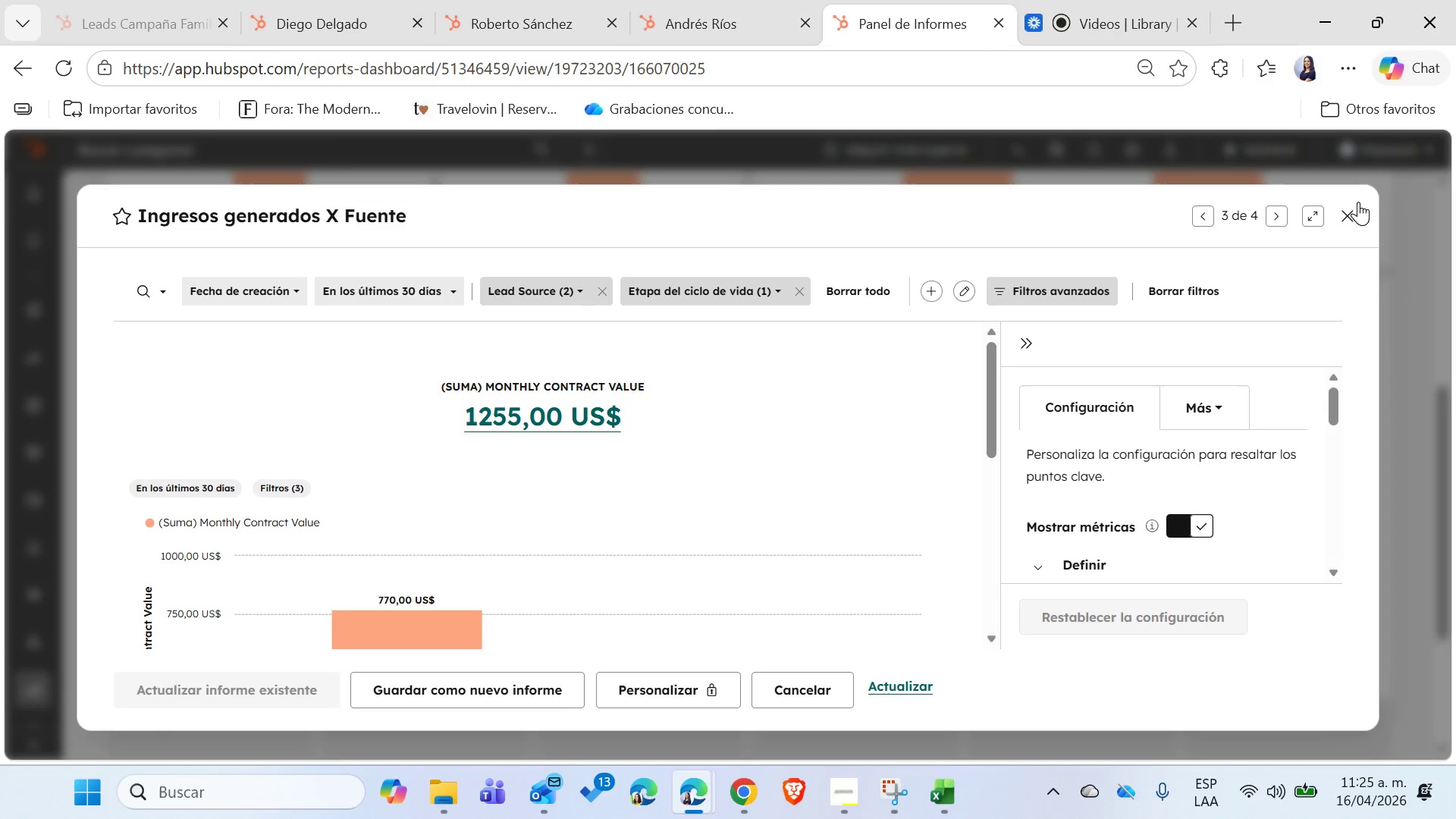 
left_click([1344, 209])
 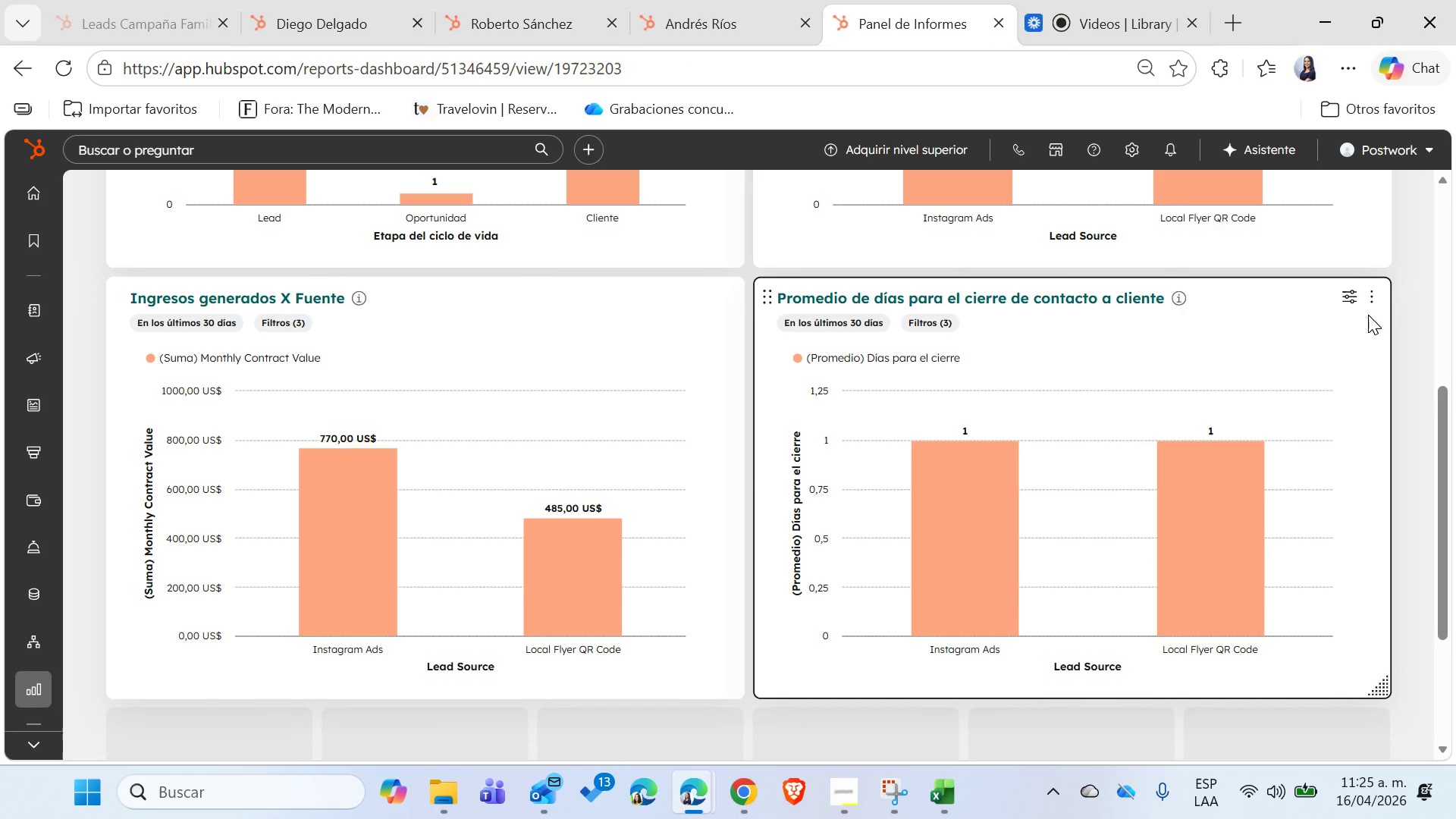 
scroll: coordinate [1159, 590], scroll_direction: up, amount: 5.0
 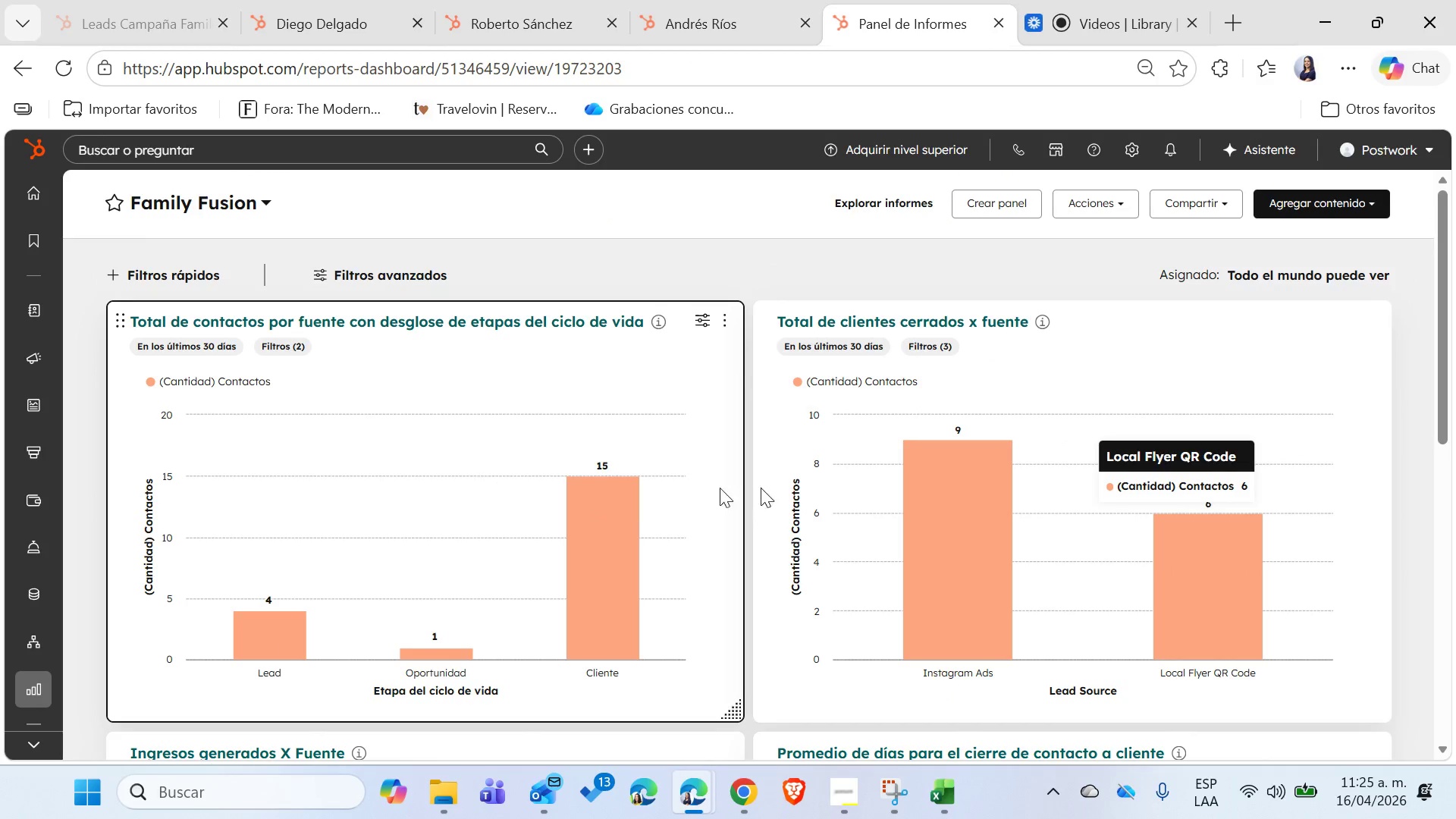 
scroll: coordinate [861, 488], scroll_direction: down, amount: 2.0
 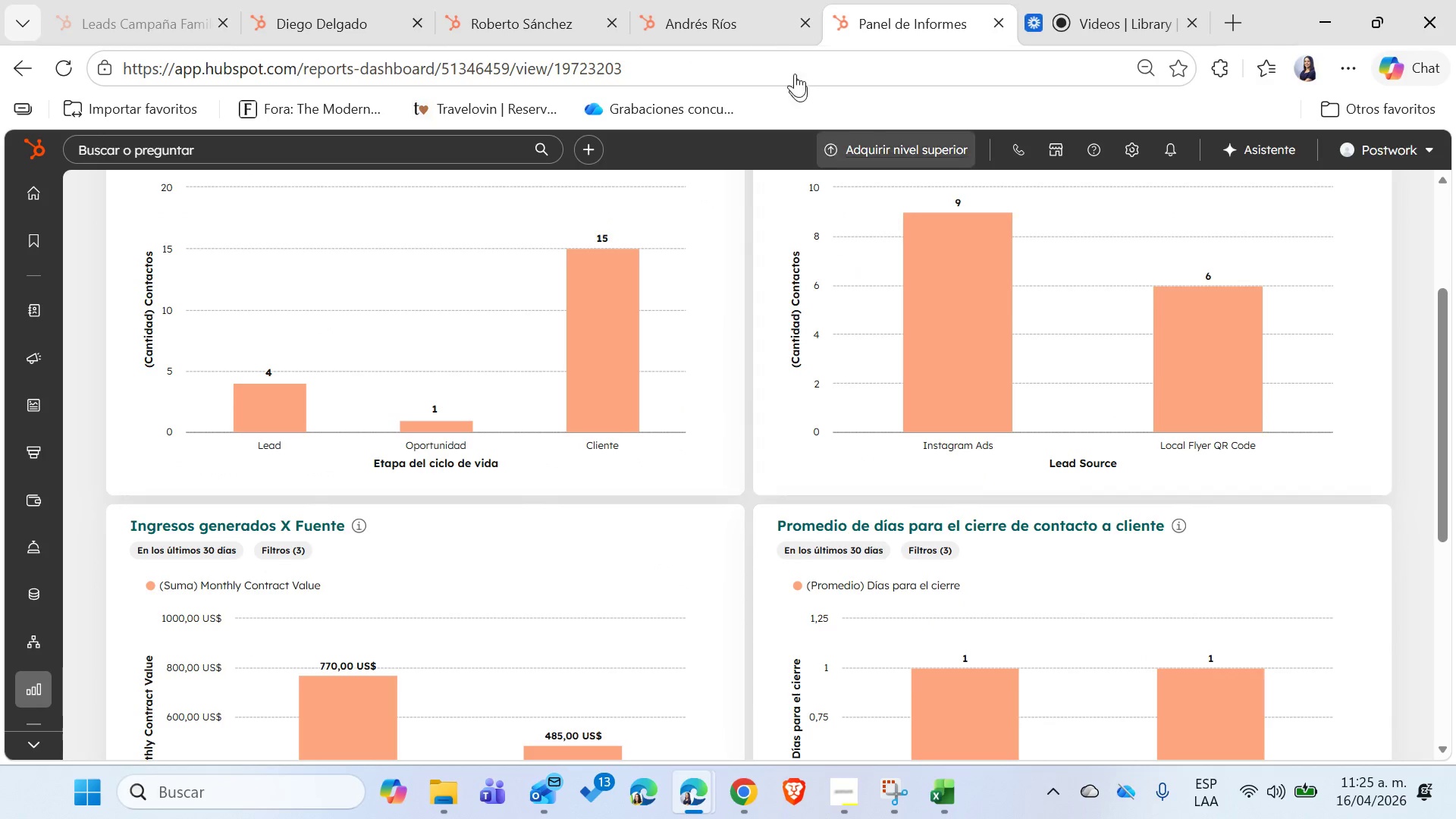 
left_click([737, 4])
 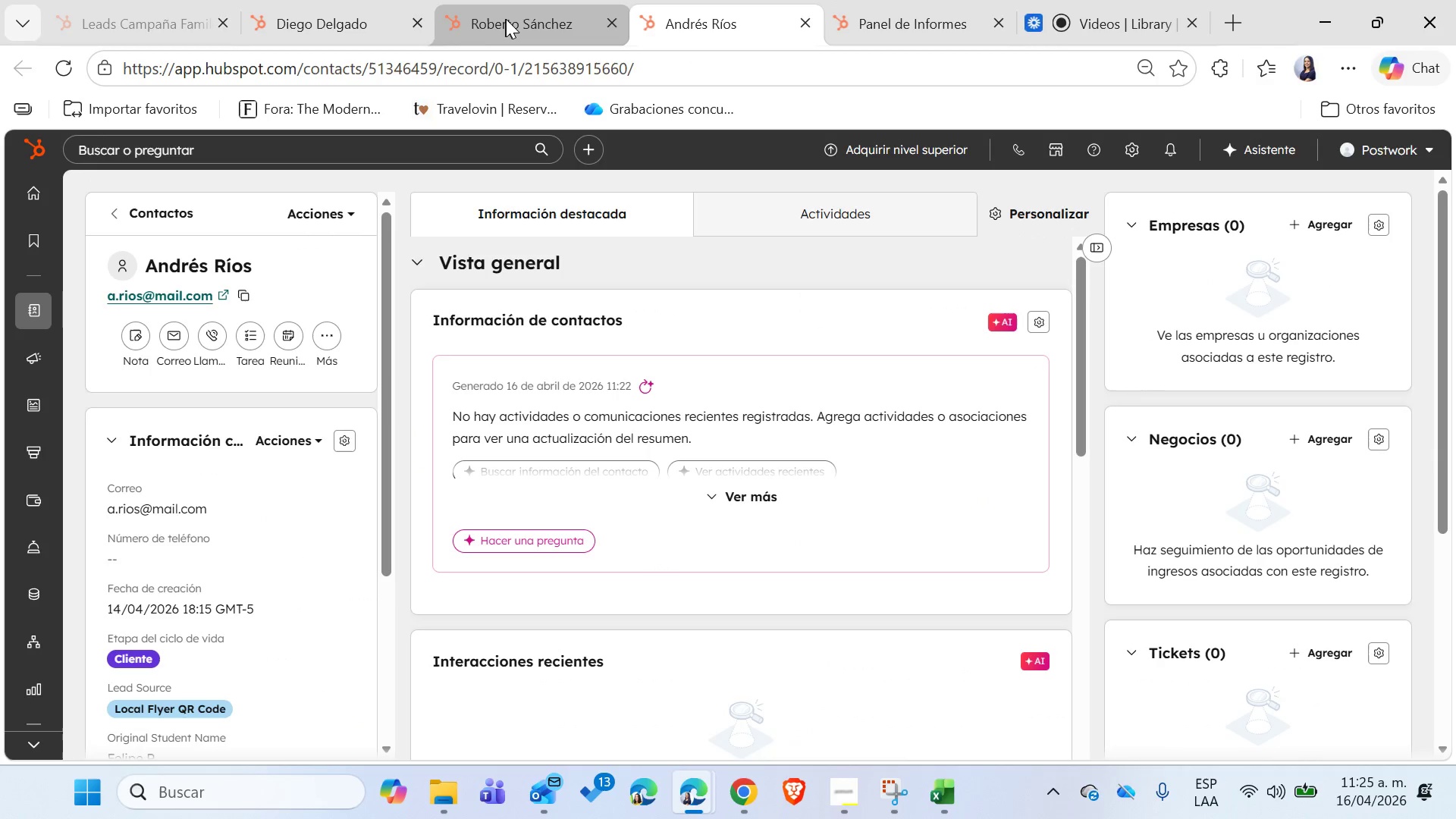 
left_click([507, 19])
 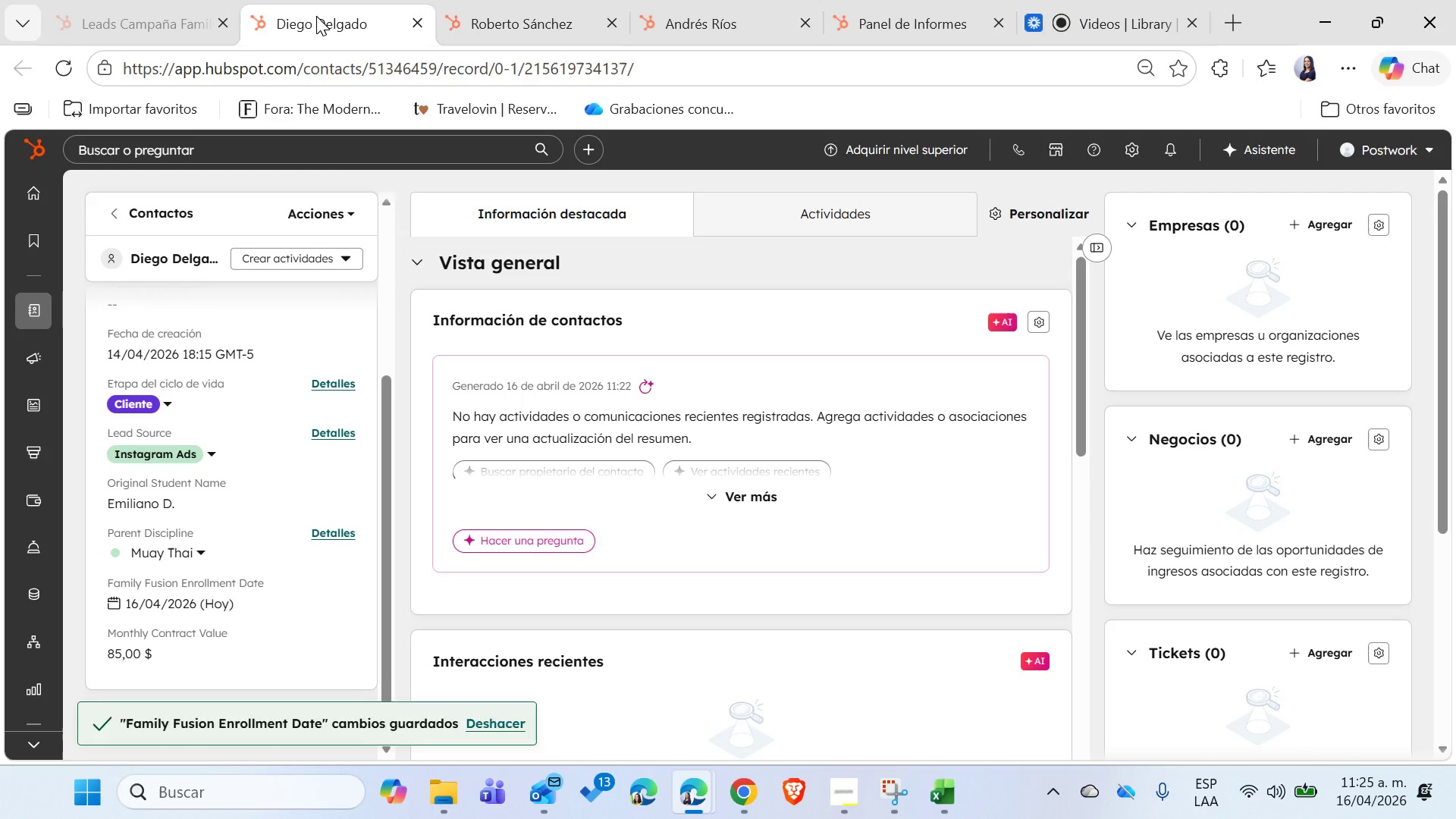 
left_click([415, 20])
 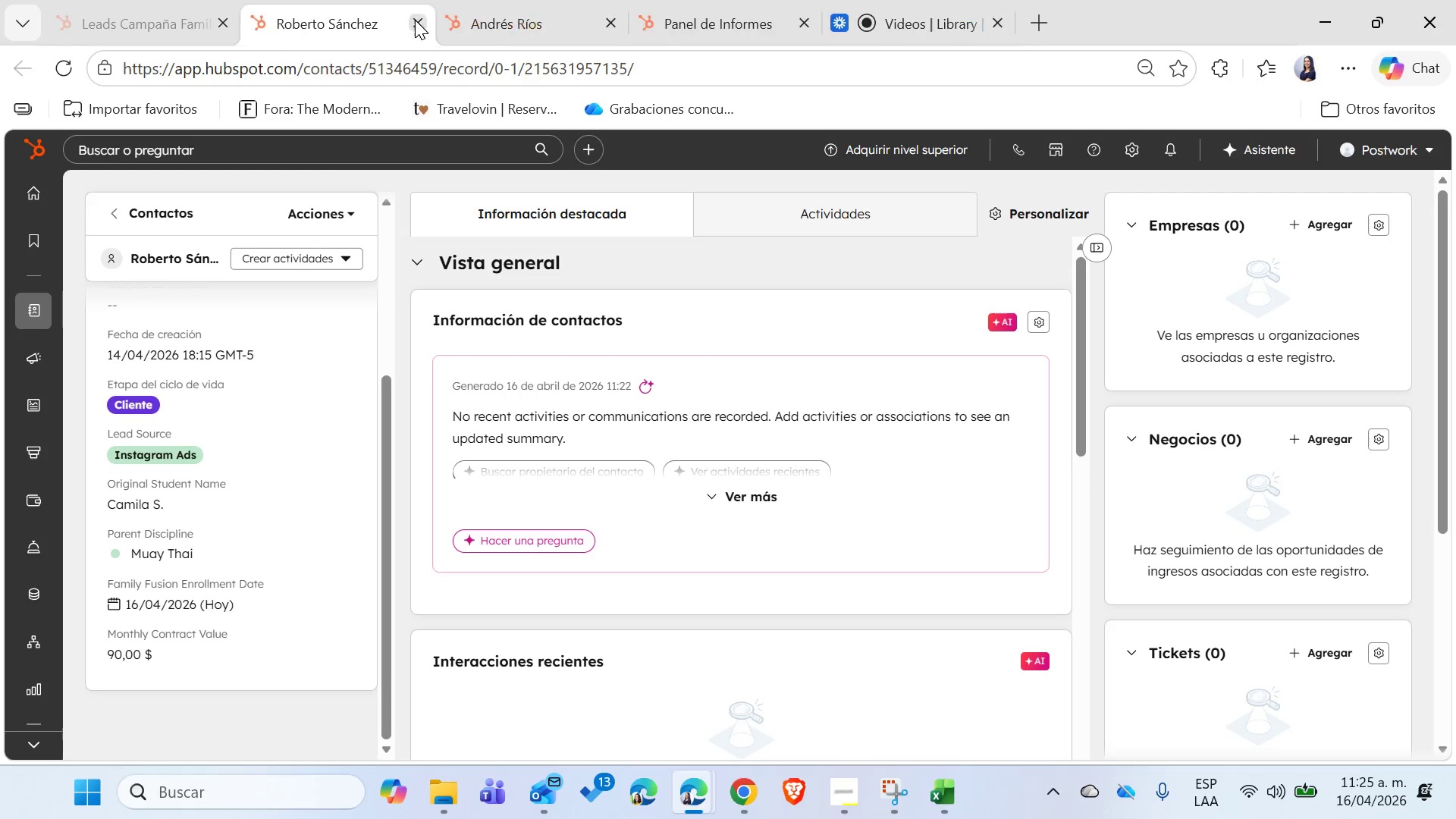 
left_click([420, 23])
 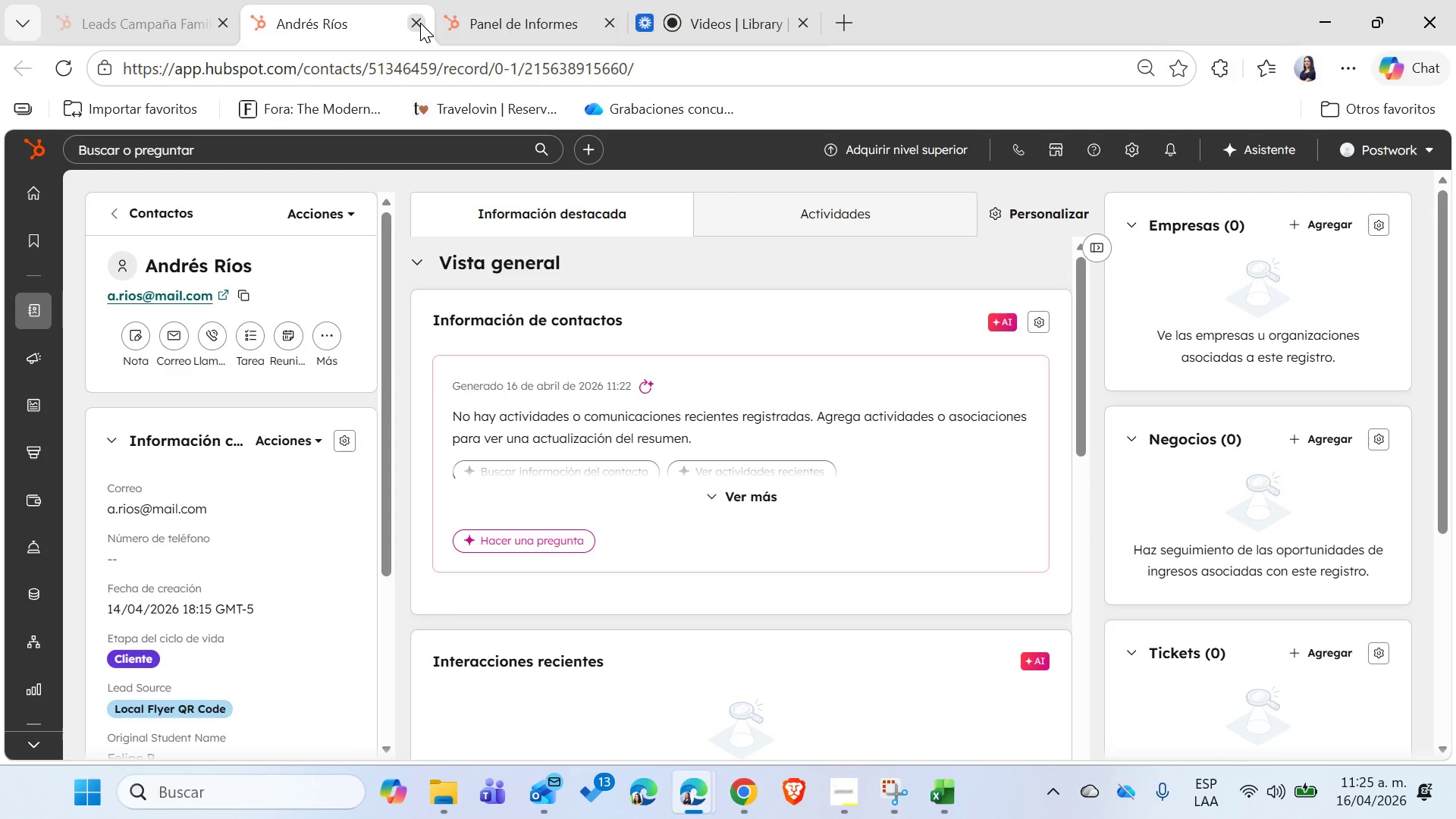 
left_click([420, 23])
 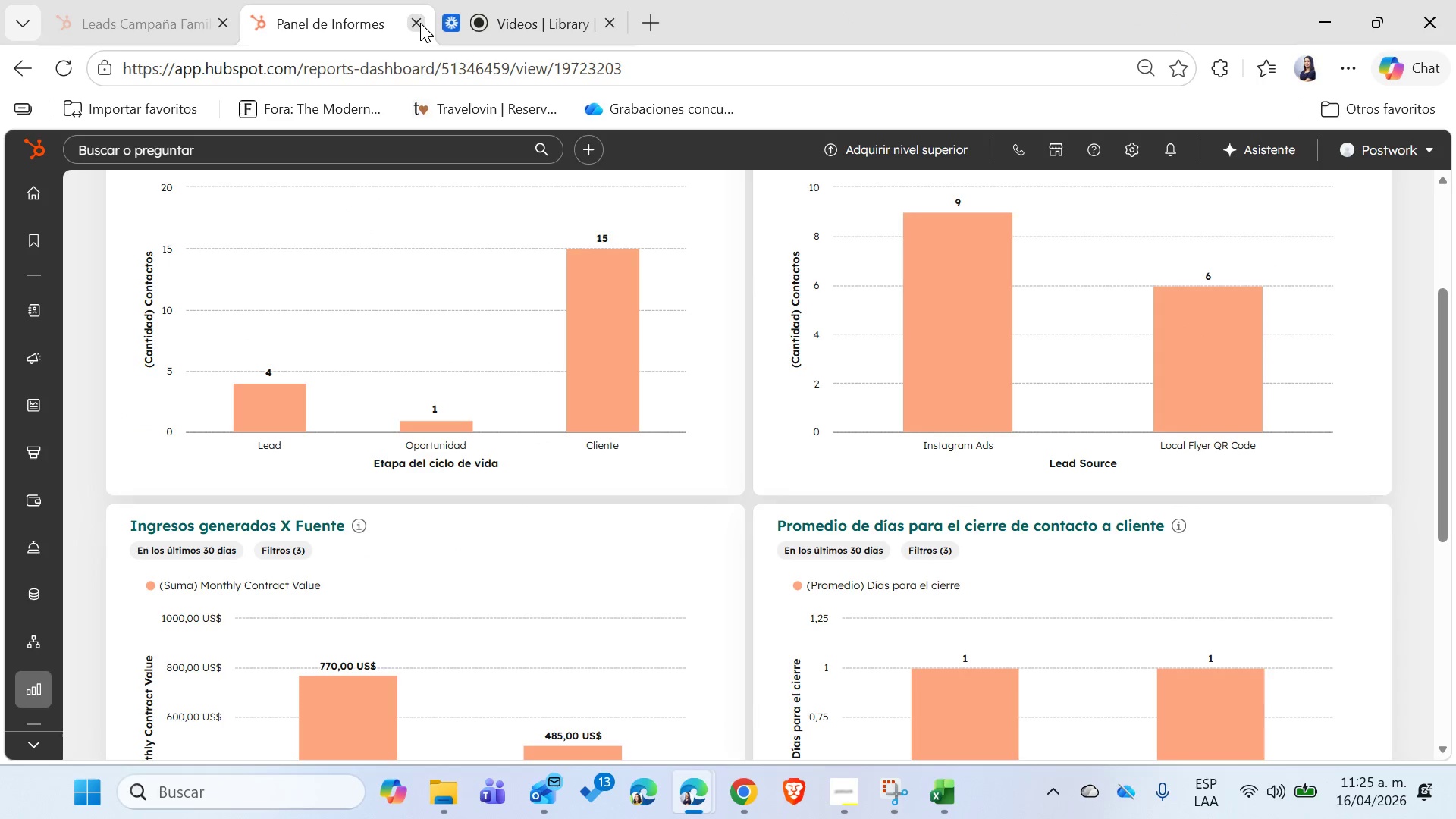 
left_click([420, 23])
 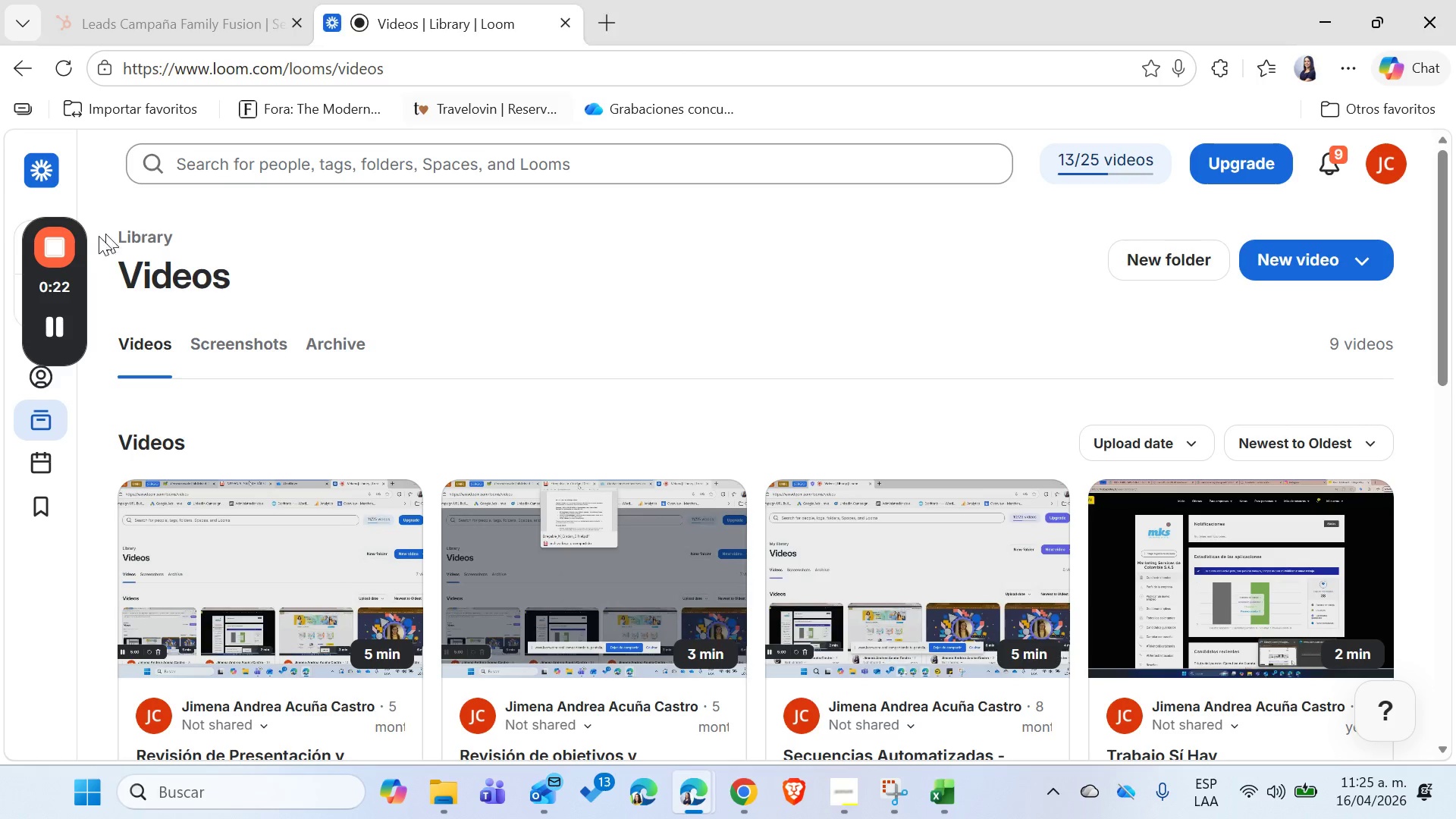 
left_click([43, 250])
 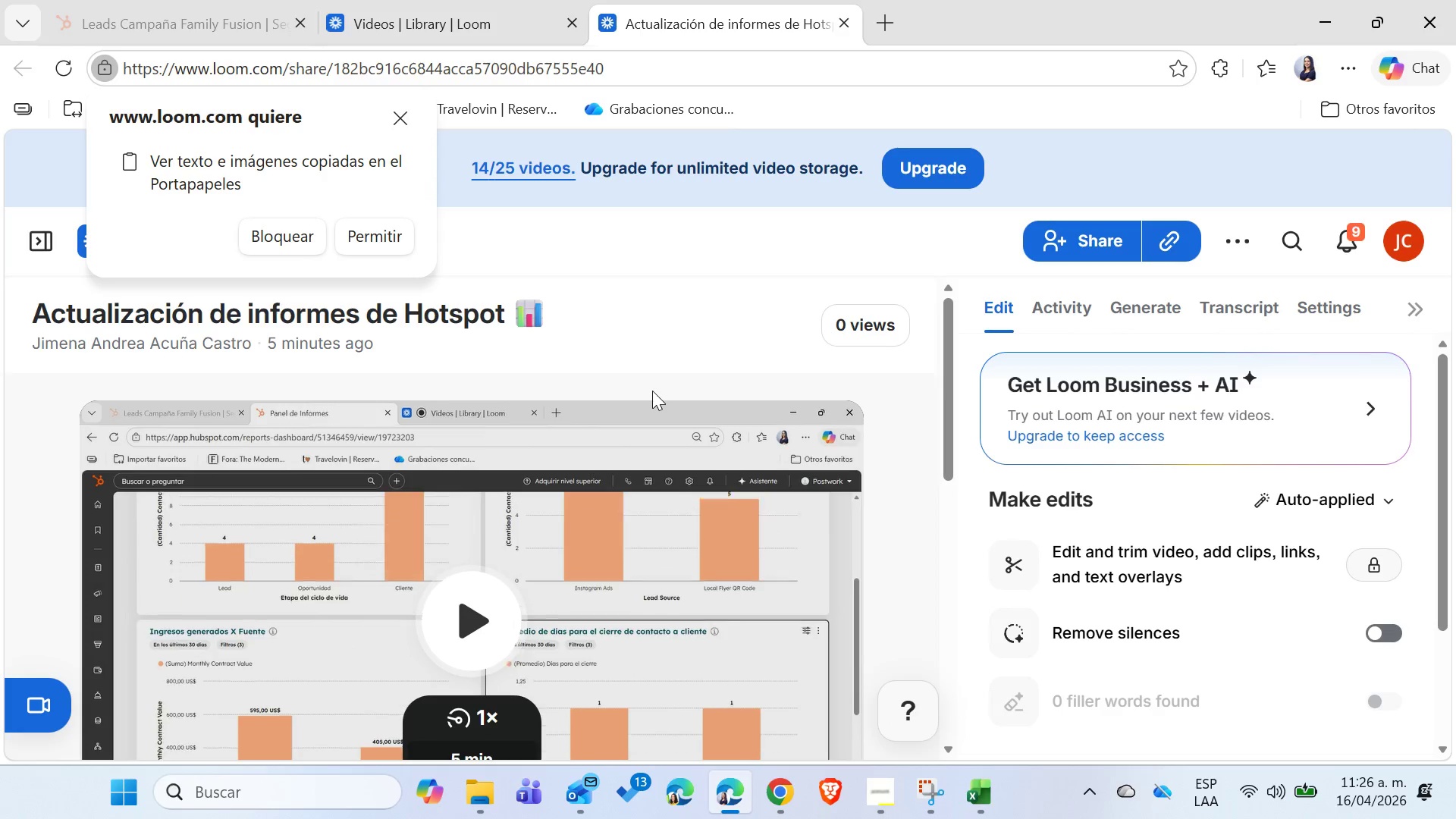 
wait(36.31)
 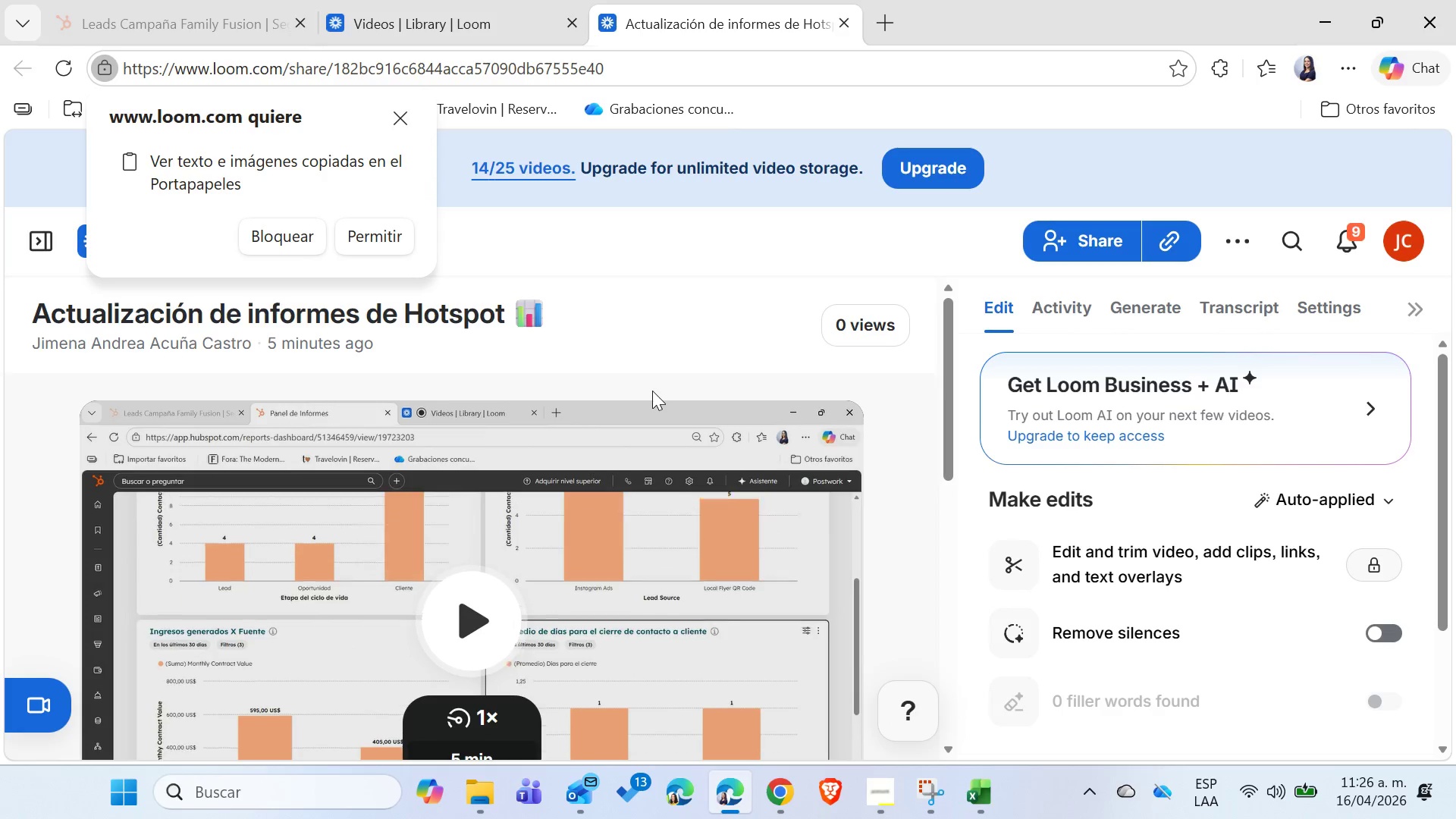 
left_click([410, 122])
 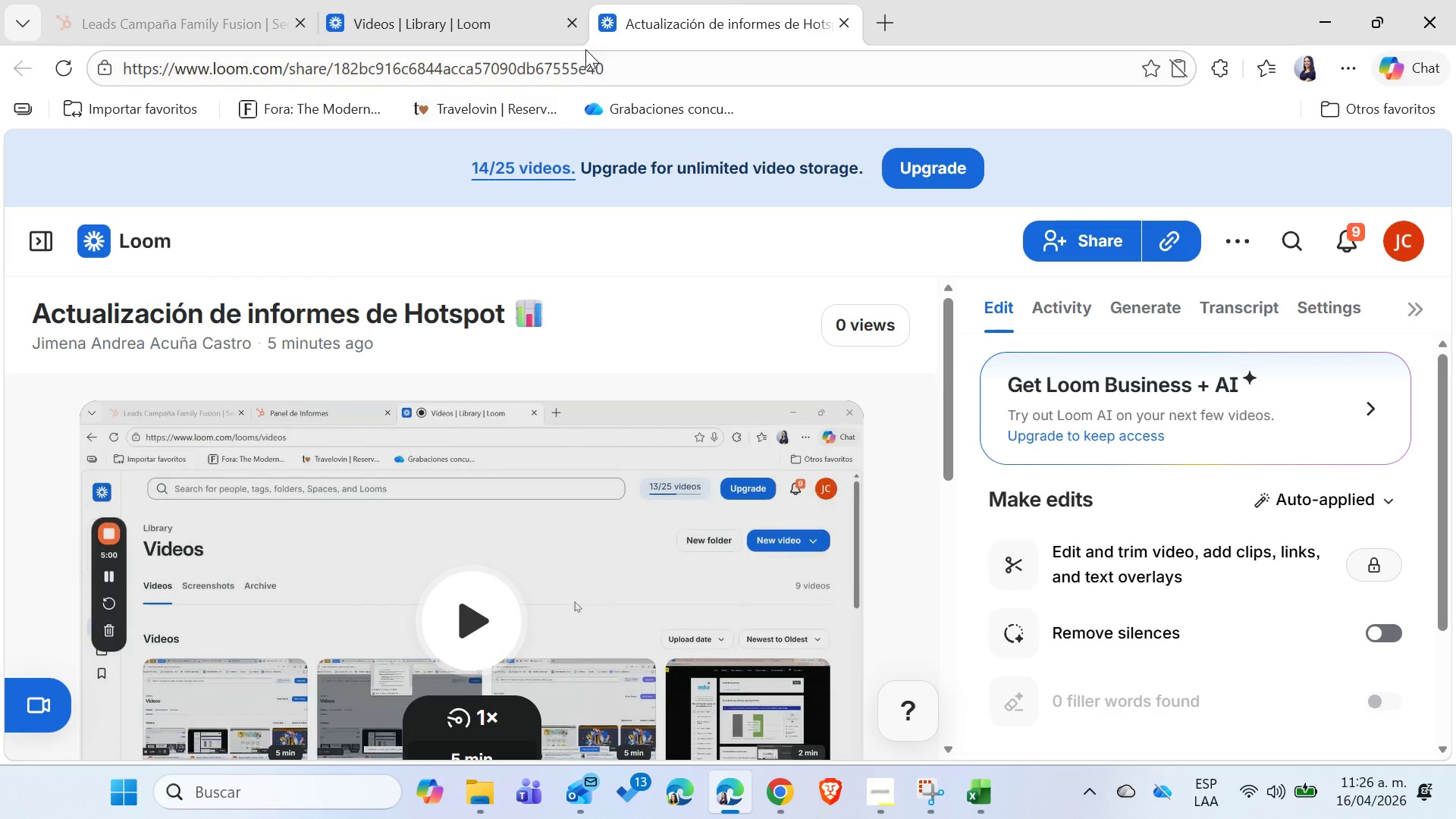 
left_click([574, 29])
 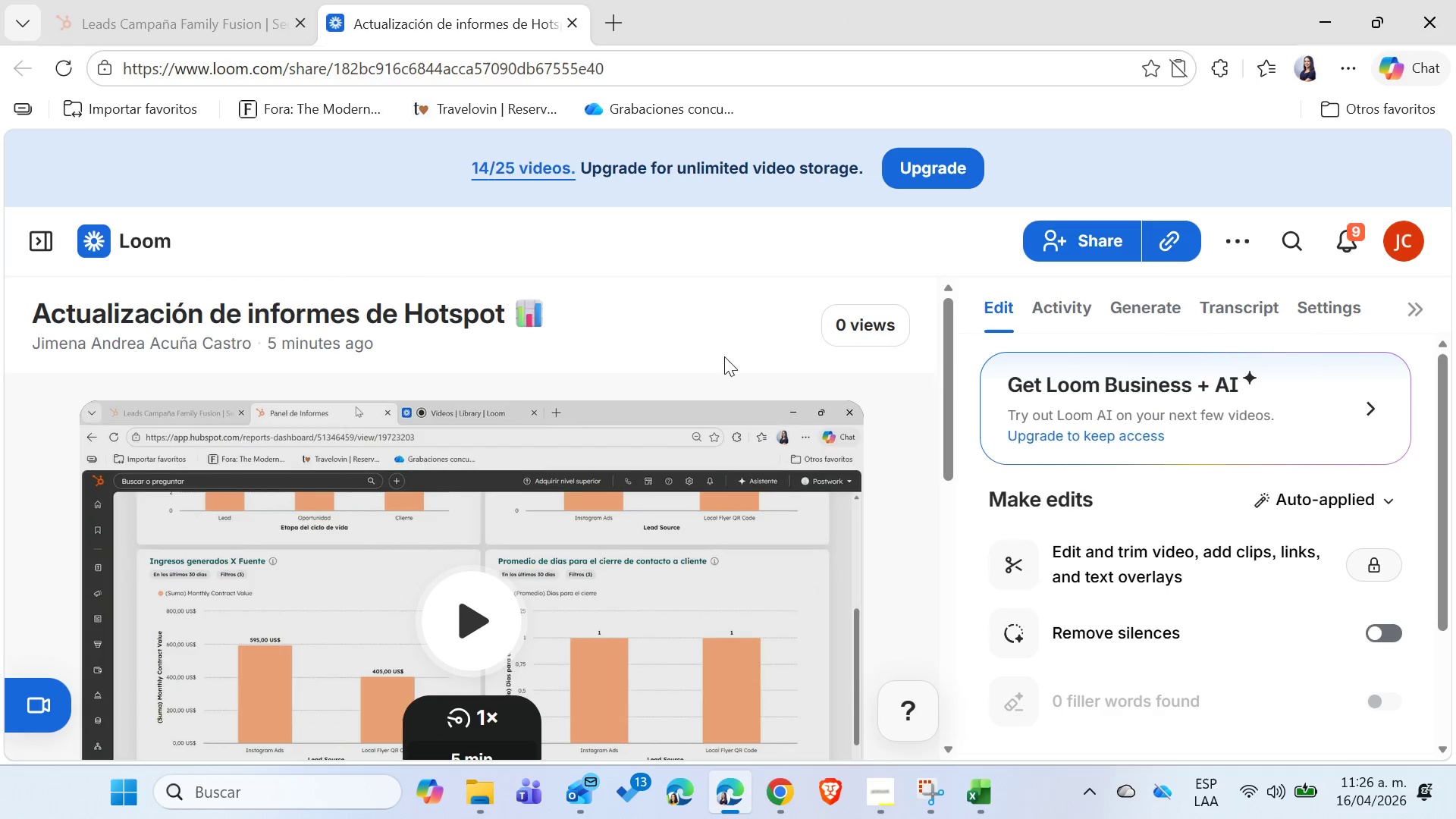 
scroll: coordinate [724, 356], scroll_direction: down, amount: 3.0
 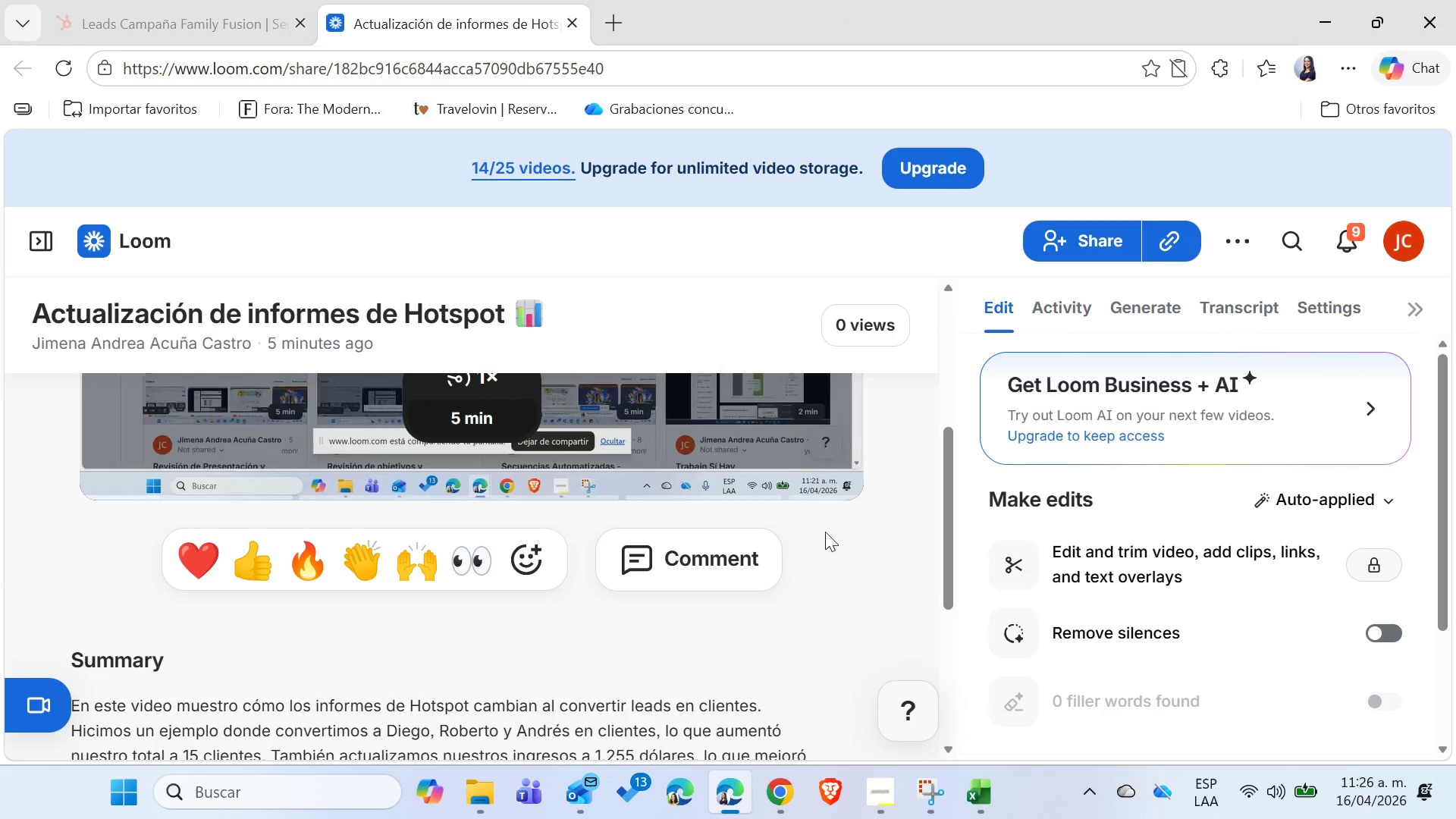 
scroll: coordinate [865, 557], scroll_direction: up, amount: 2.0
 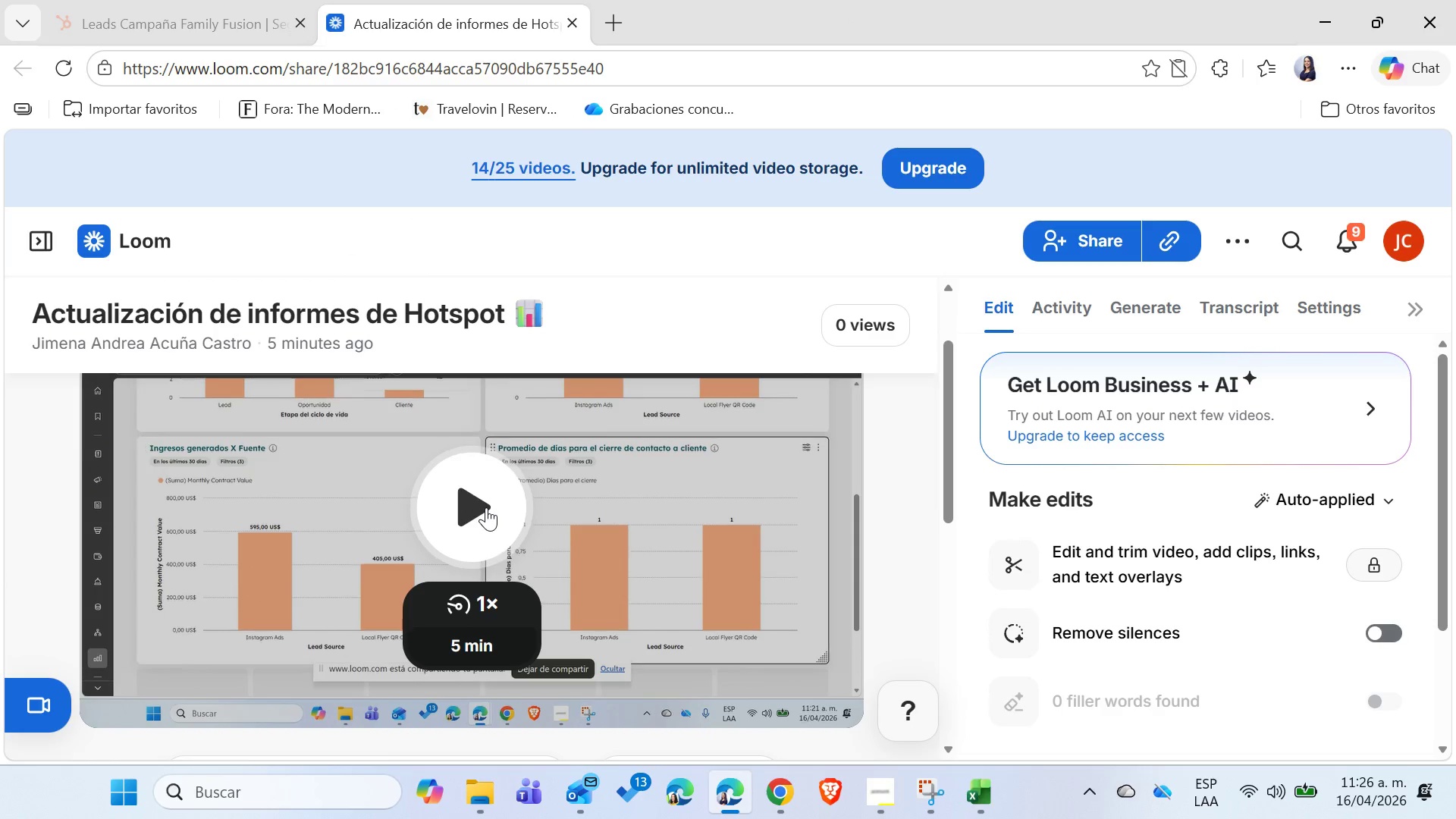 
left_click([486, 507])
 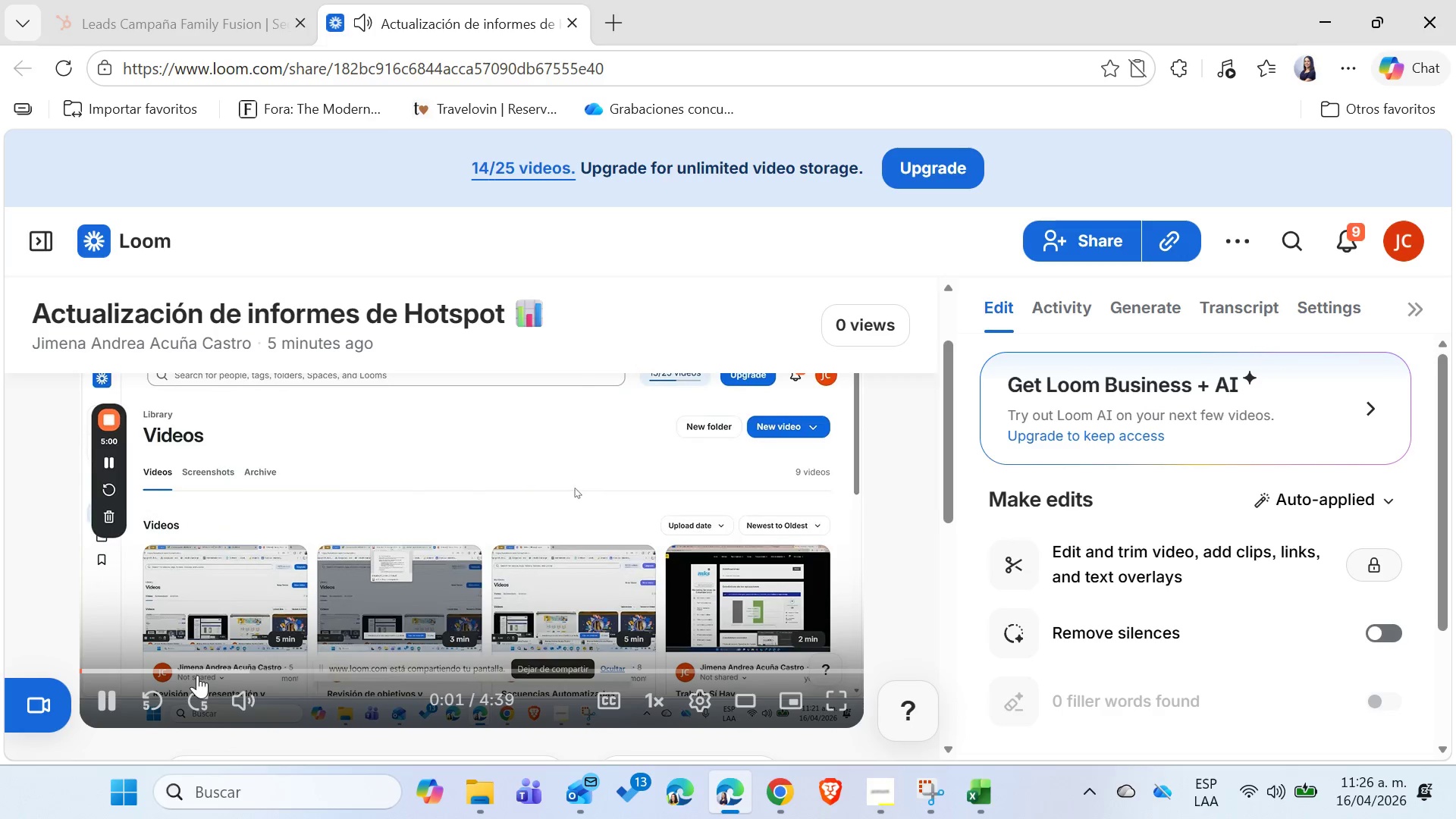 
left_click([201, 668])
 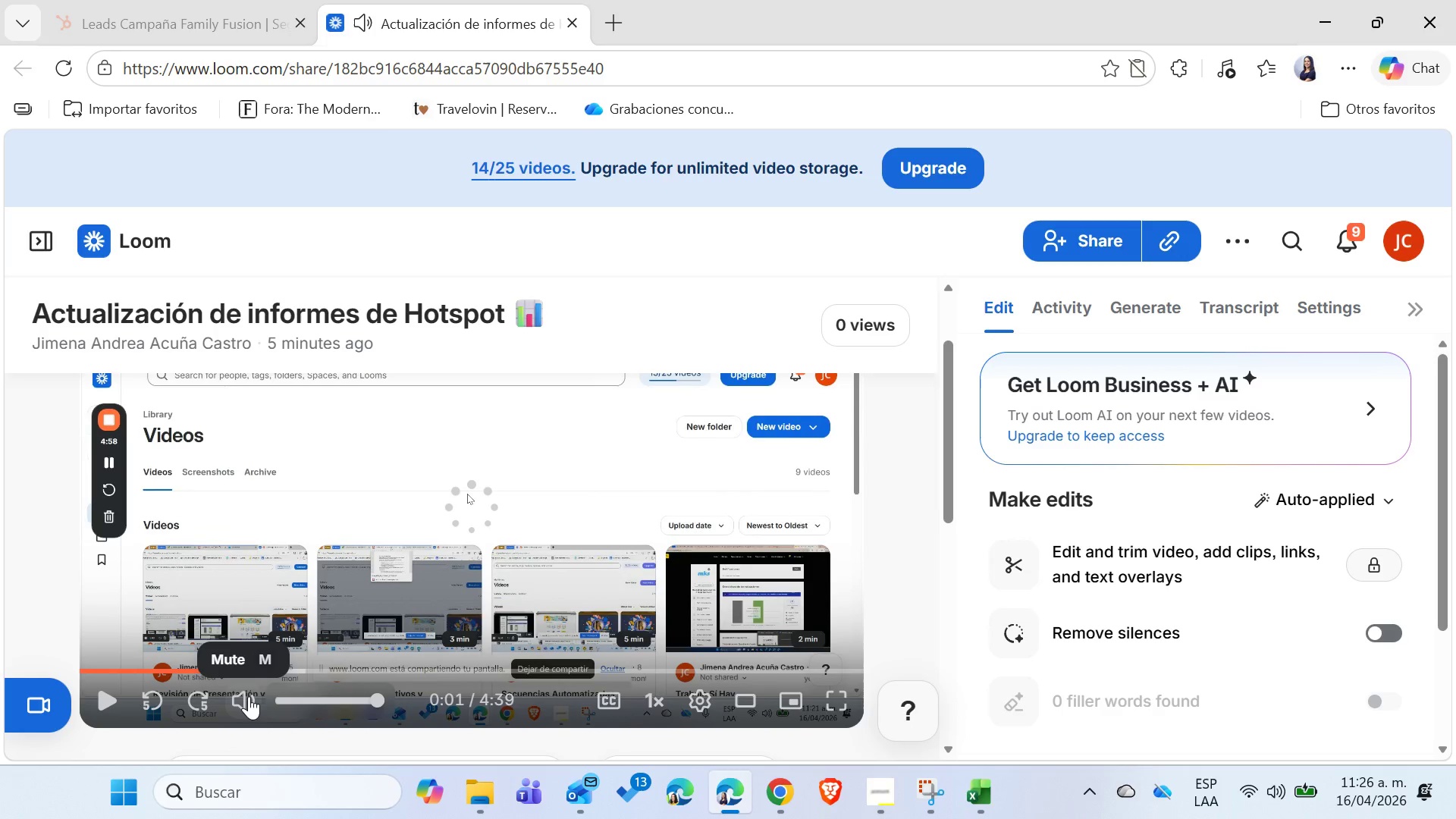 
mouse_move([119, 700])
 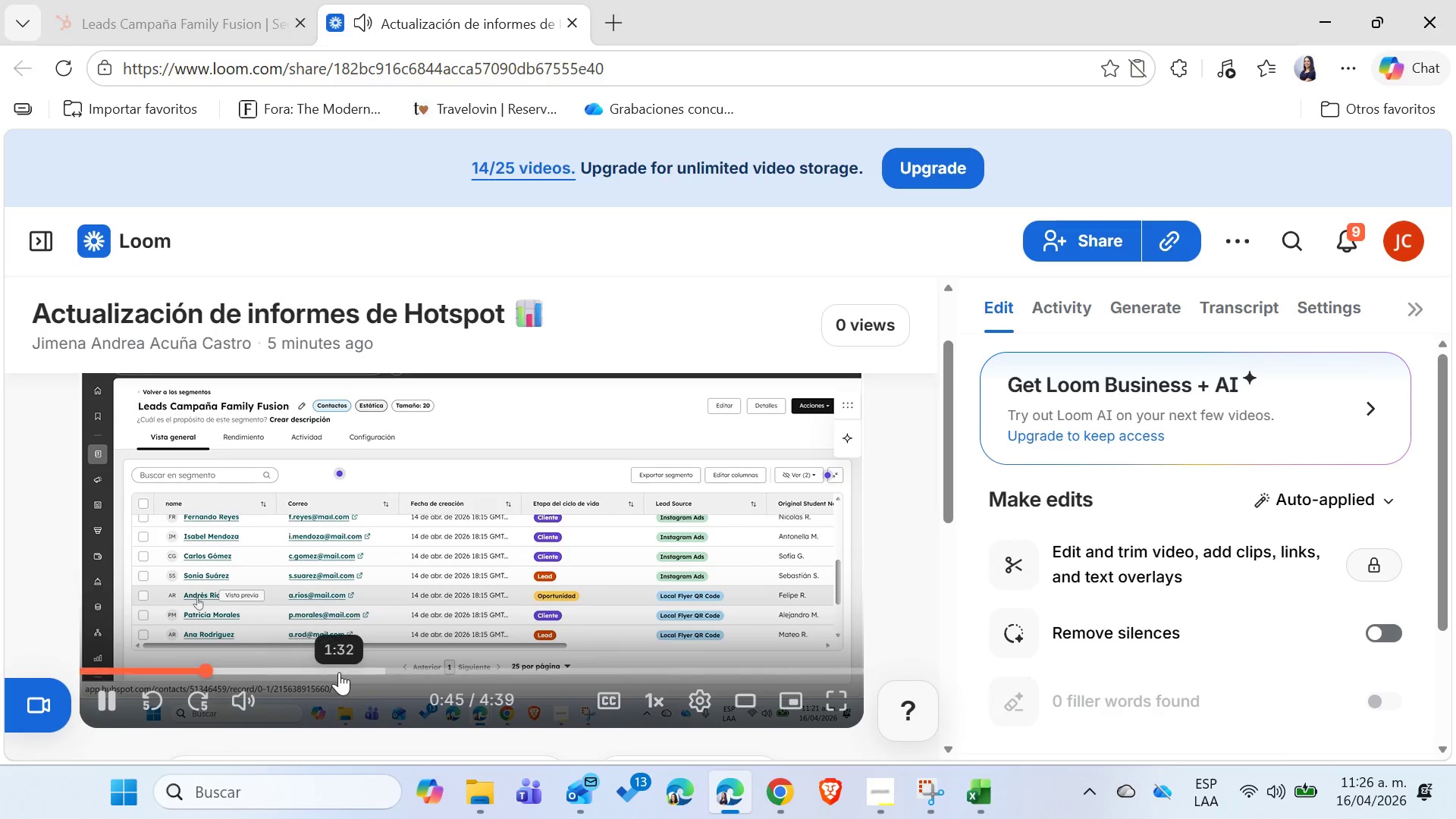 
left_click([339, 671])
 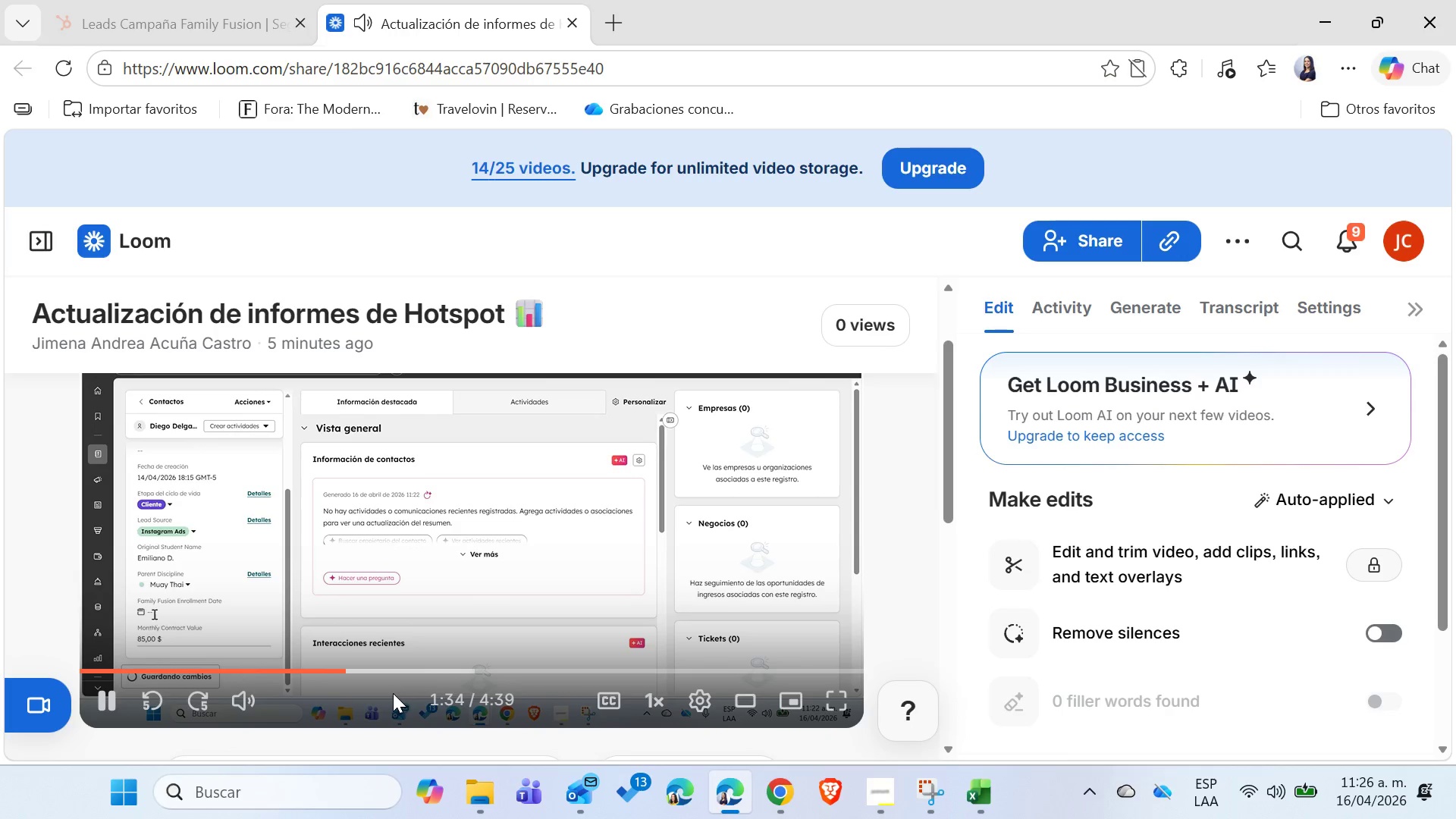 
wait(8.5)
 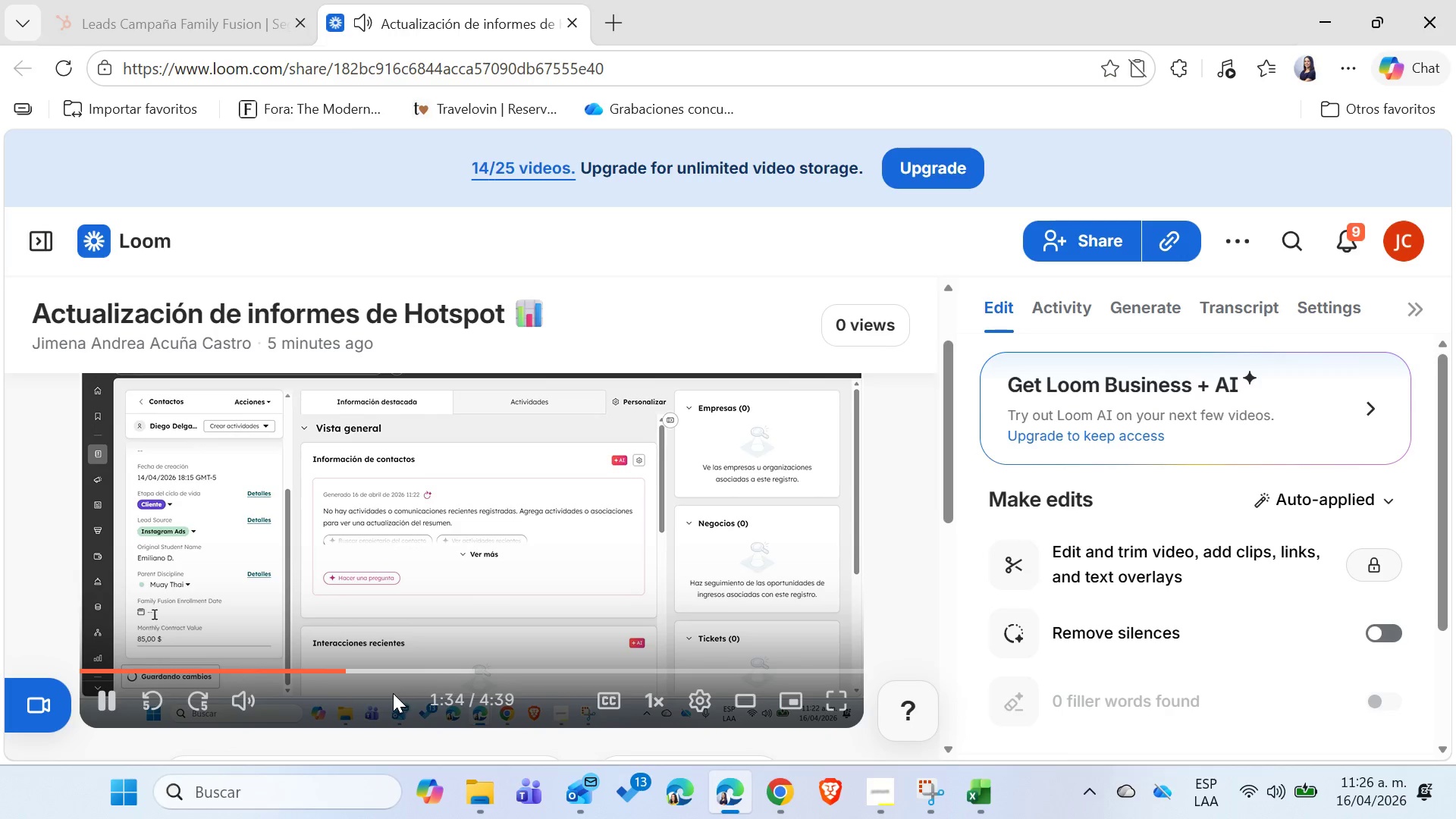 
left_click([492, 670])
 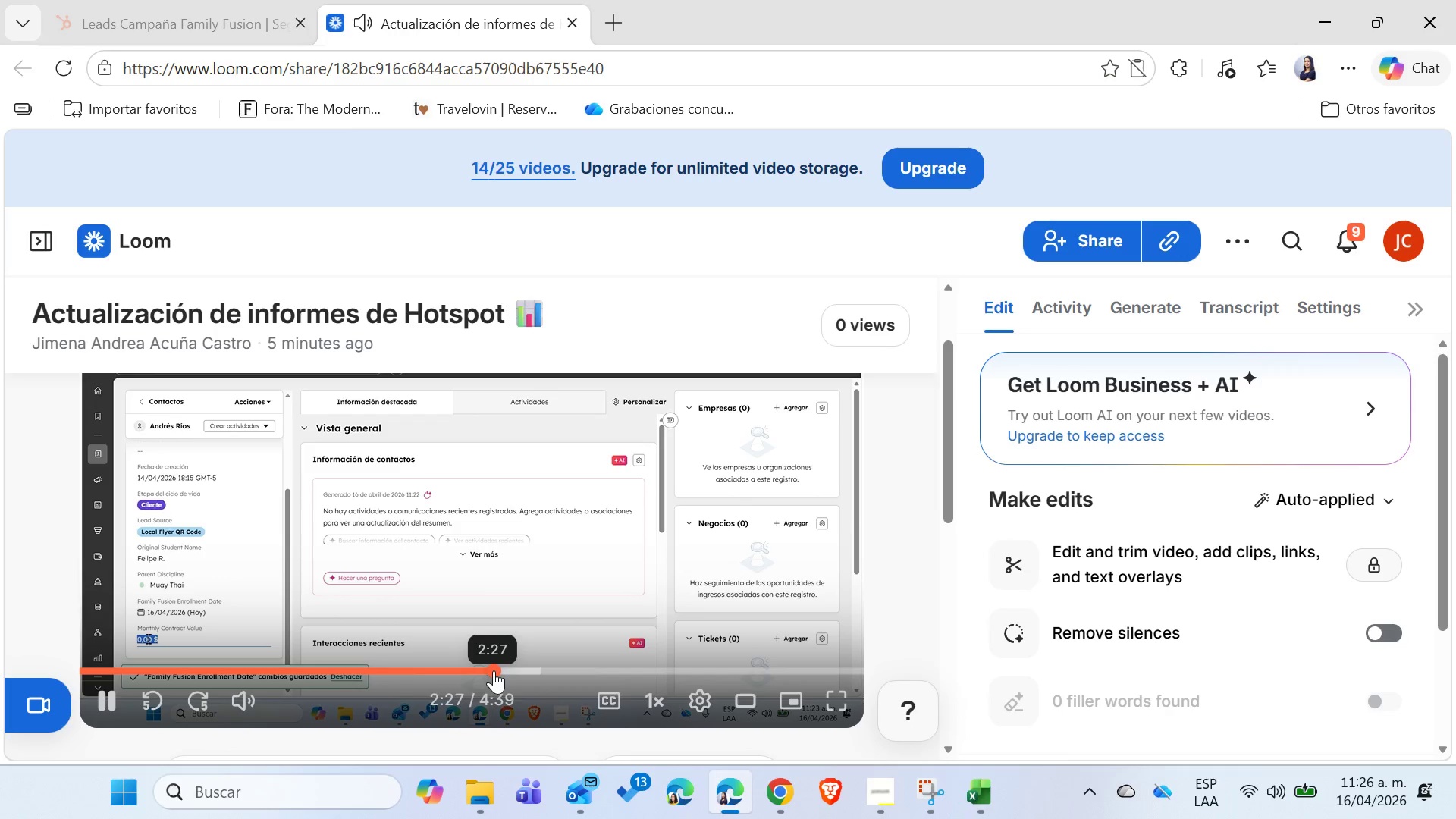 
left_click([522, 672])
 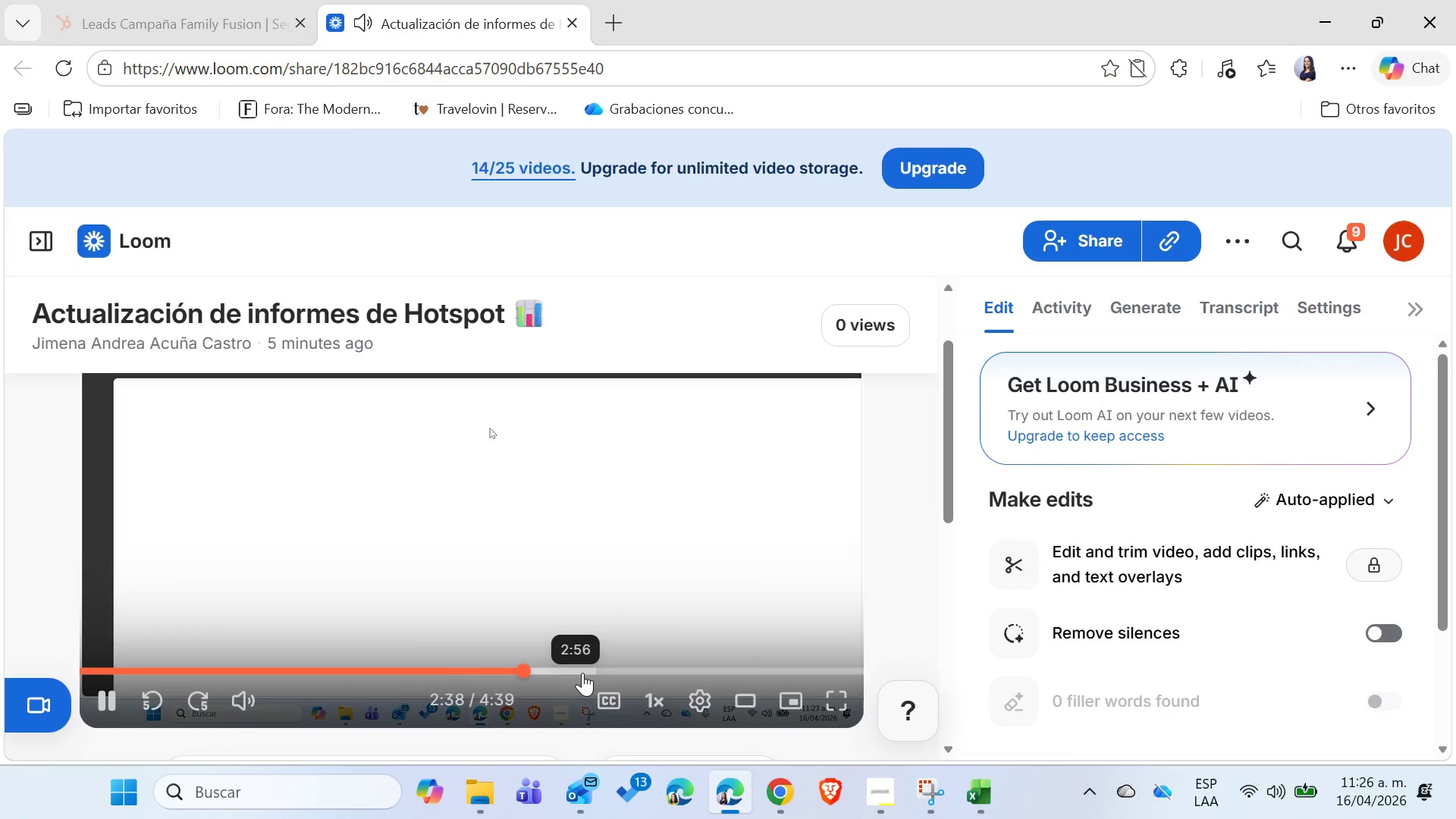 
left_click([572, 674])
 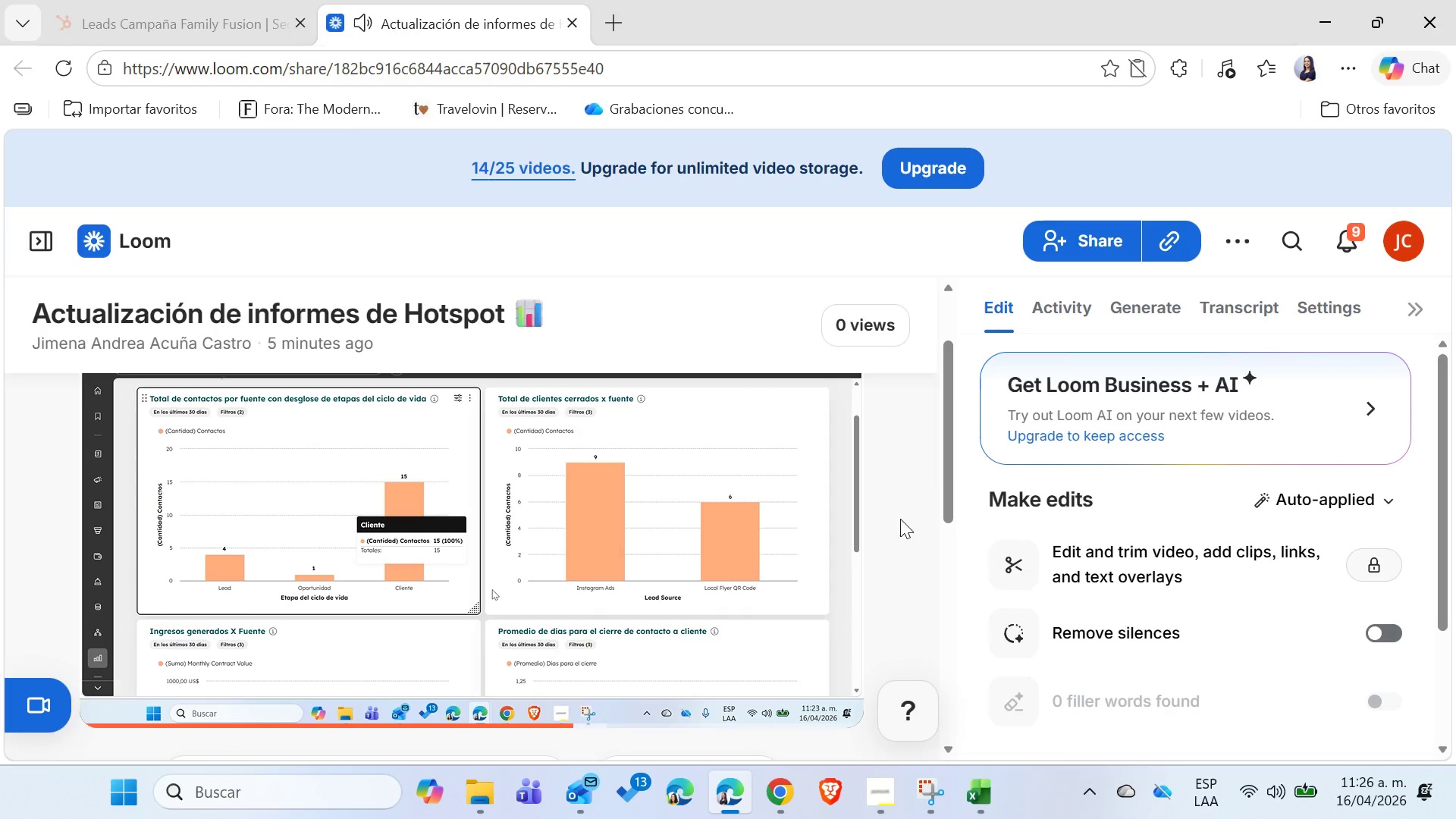 
scroll: coordinate [807, 555], scroll_direction: up, amount: 2.0
 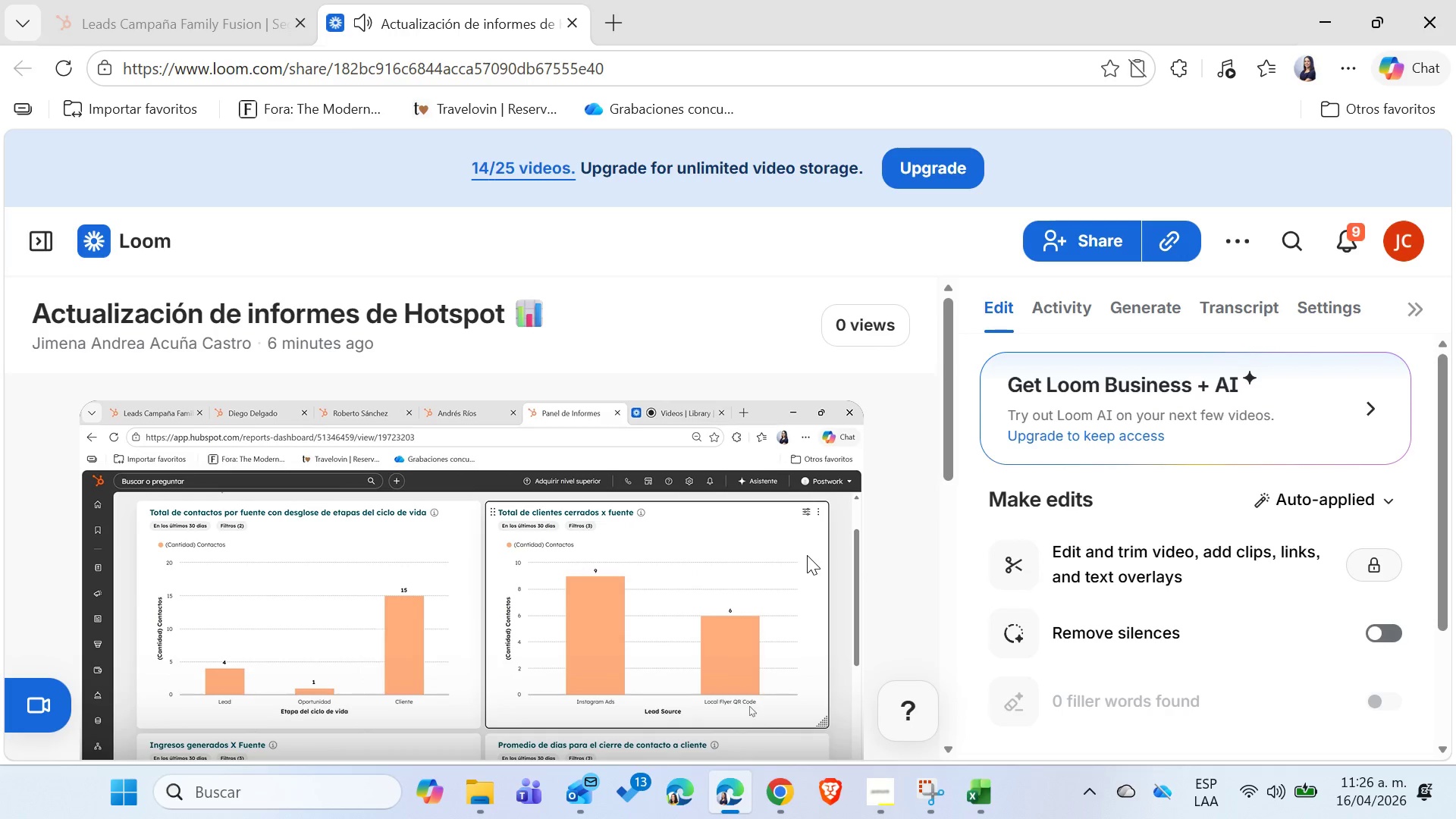 
scroll: coordinate [807, 555], scroll_direction: down, amount: 1.0
 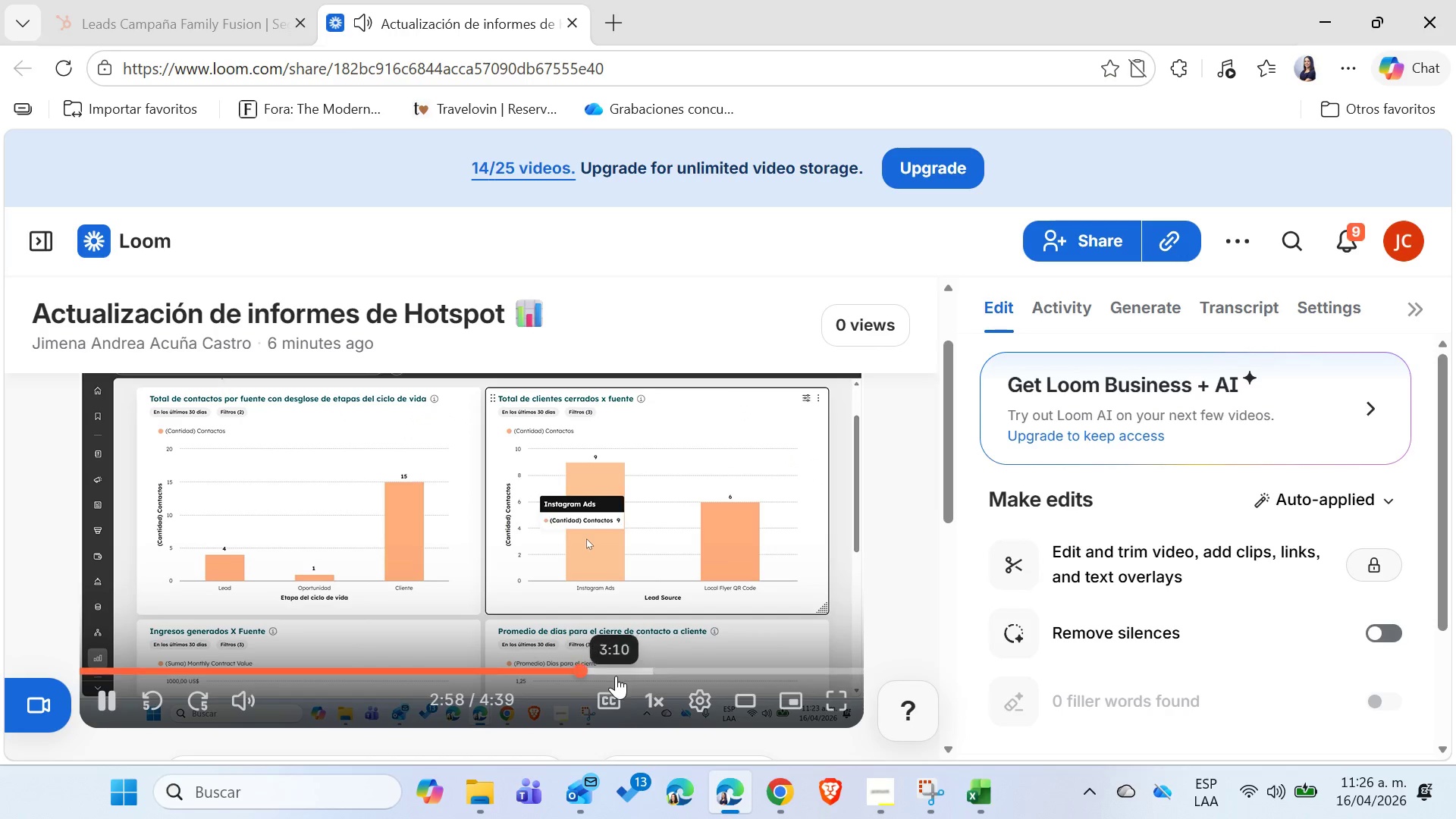 
left_click([613, 675])
 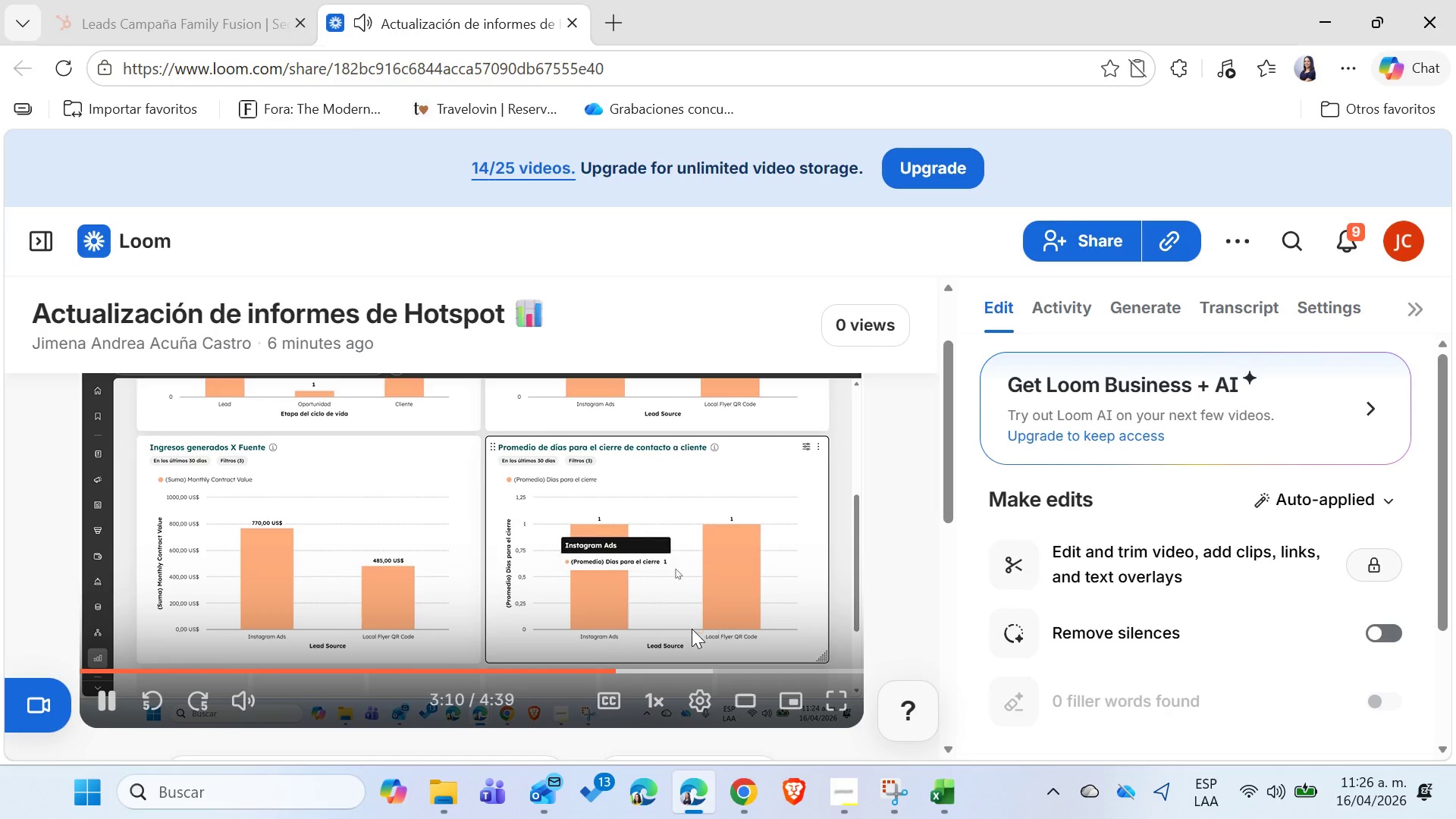 
left_click([684, 672])
 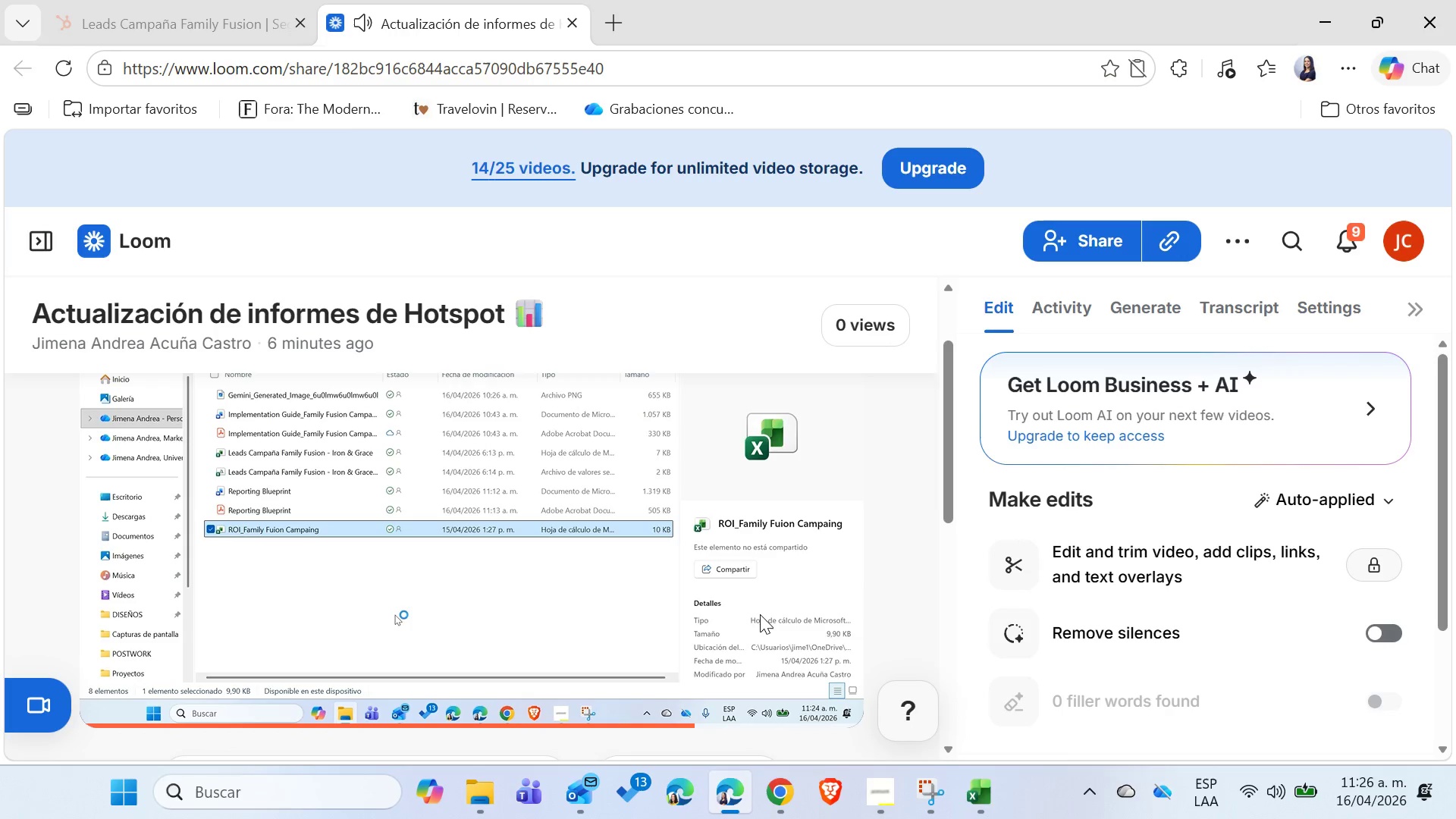 
wait(11.75)
 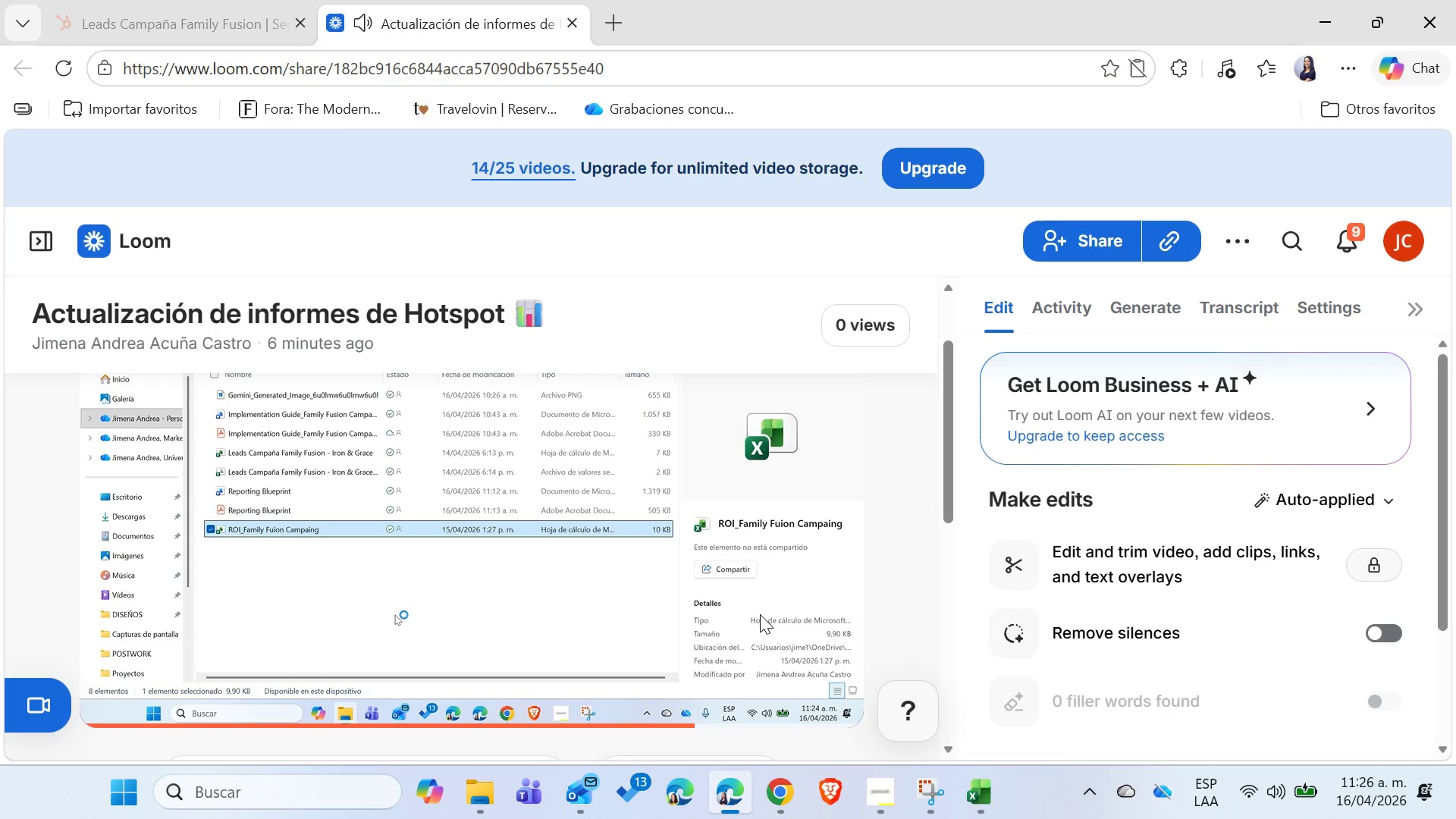 
left_click([783, 667])
 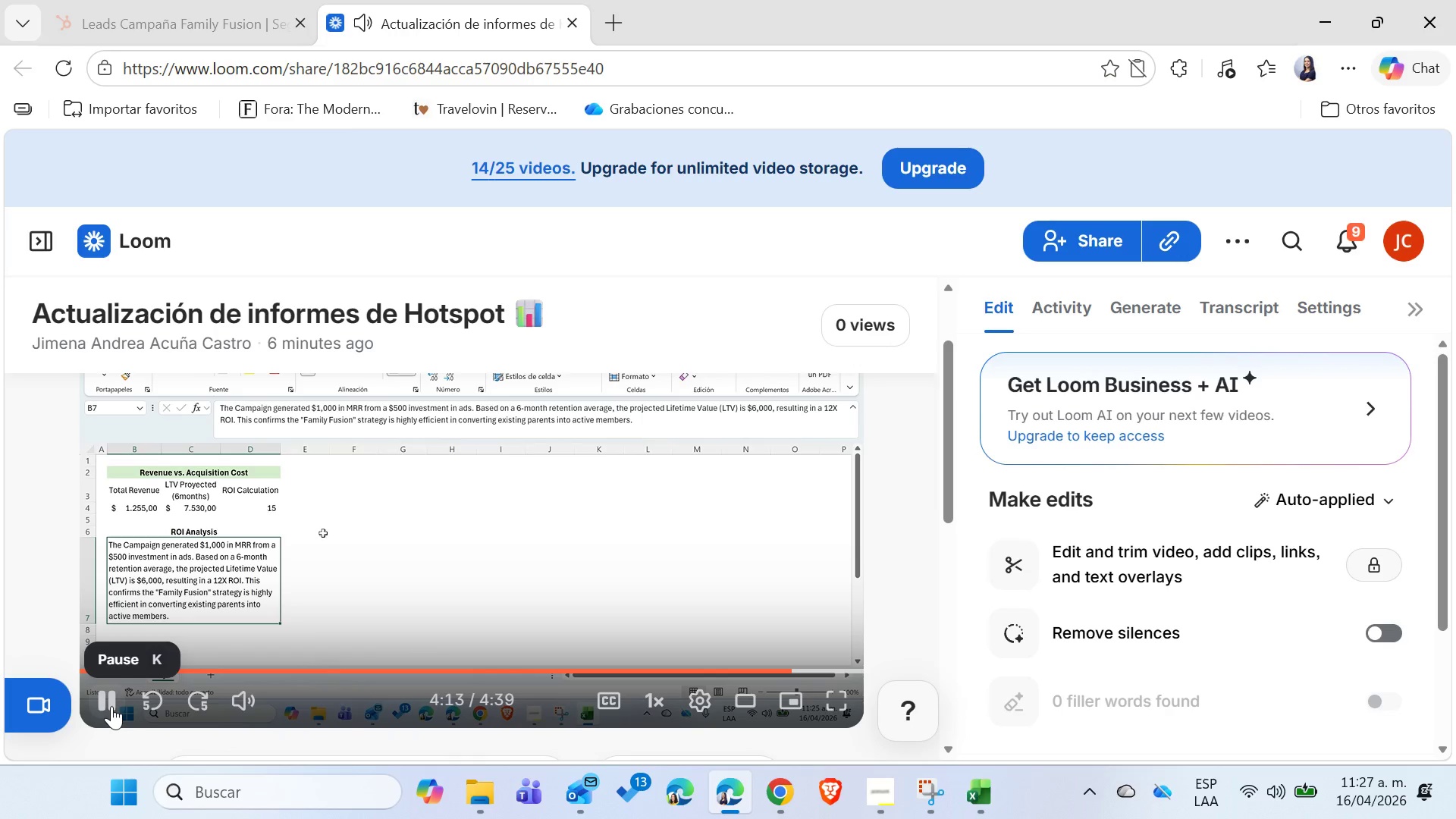 
left_click([111, 706])
 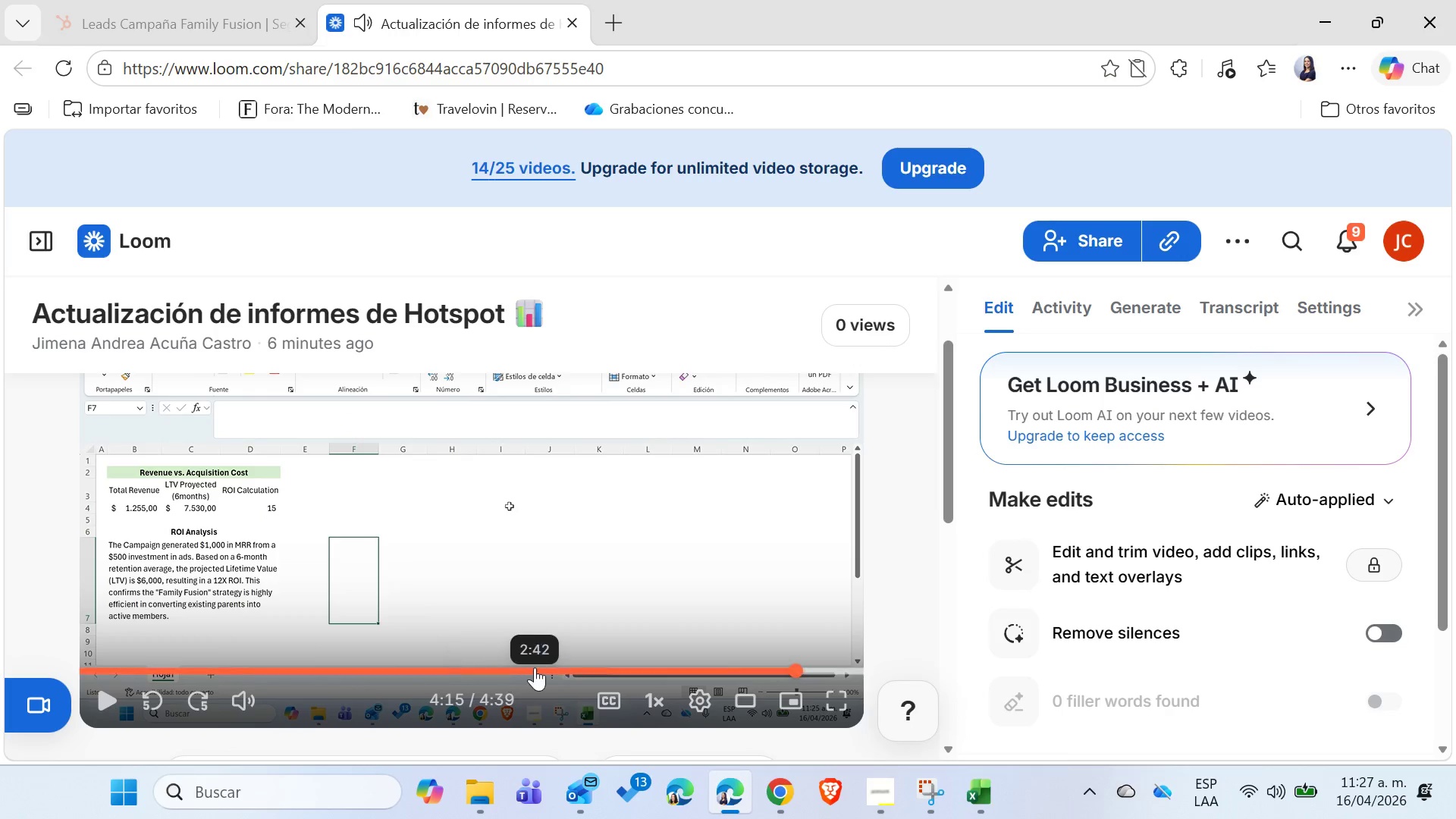 
scroll: coordinate [602, 611], scroll_direction: up, amount: 6.0
 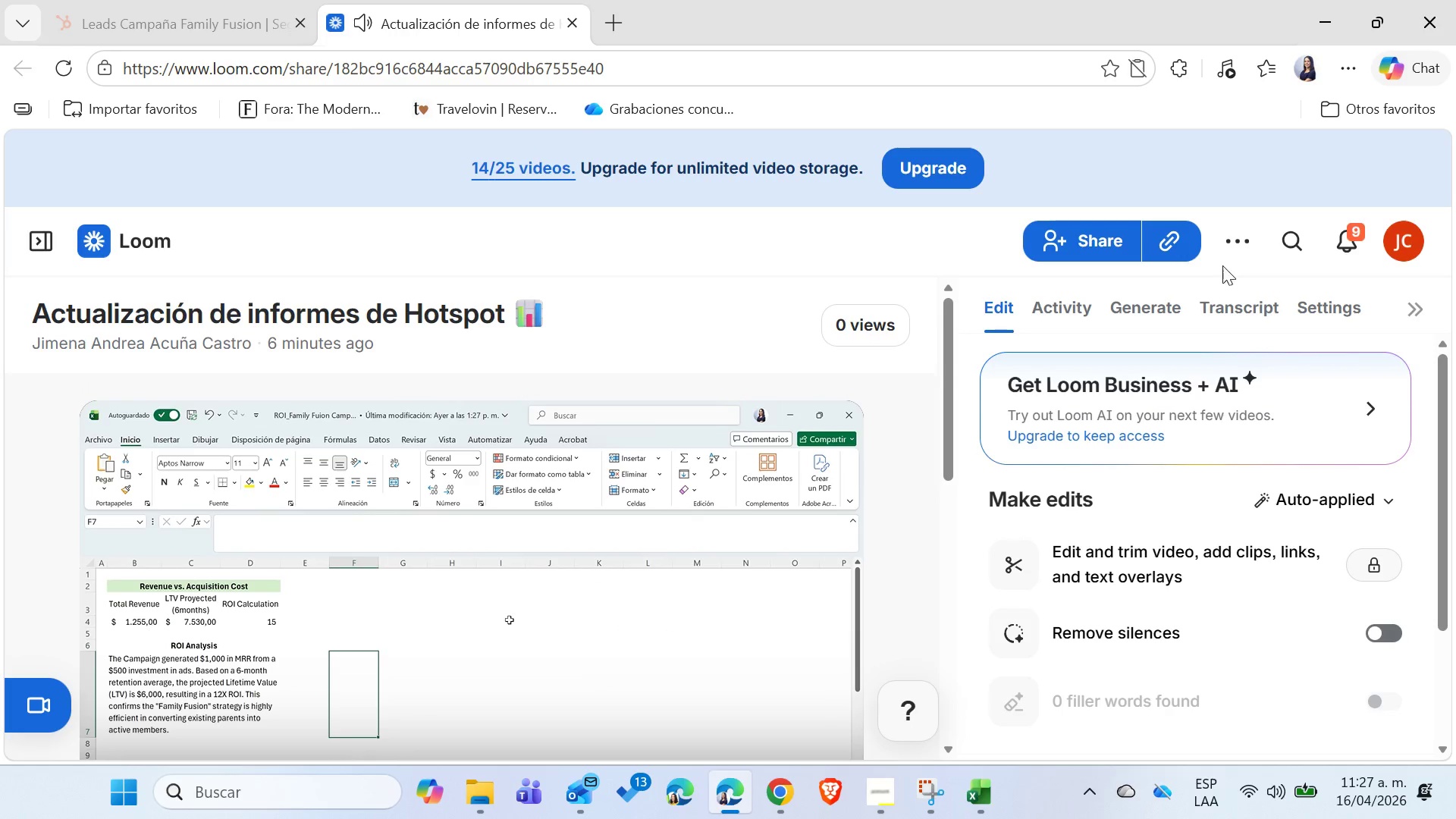 
left_click([1244, 249])
 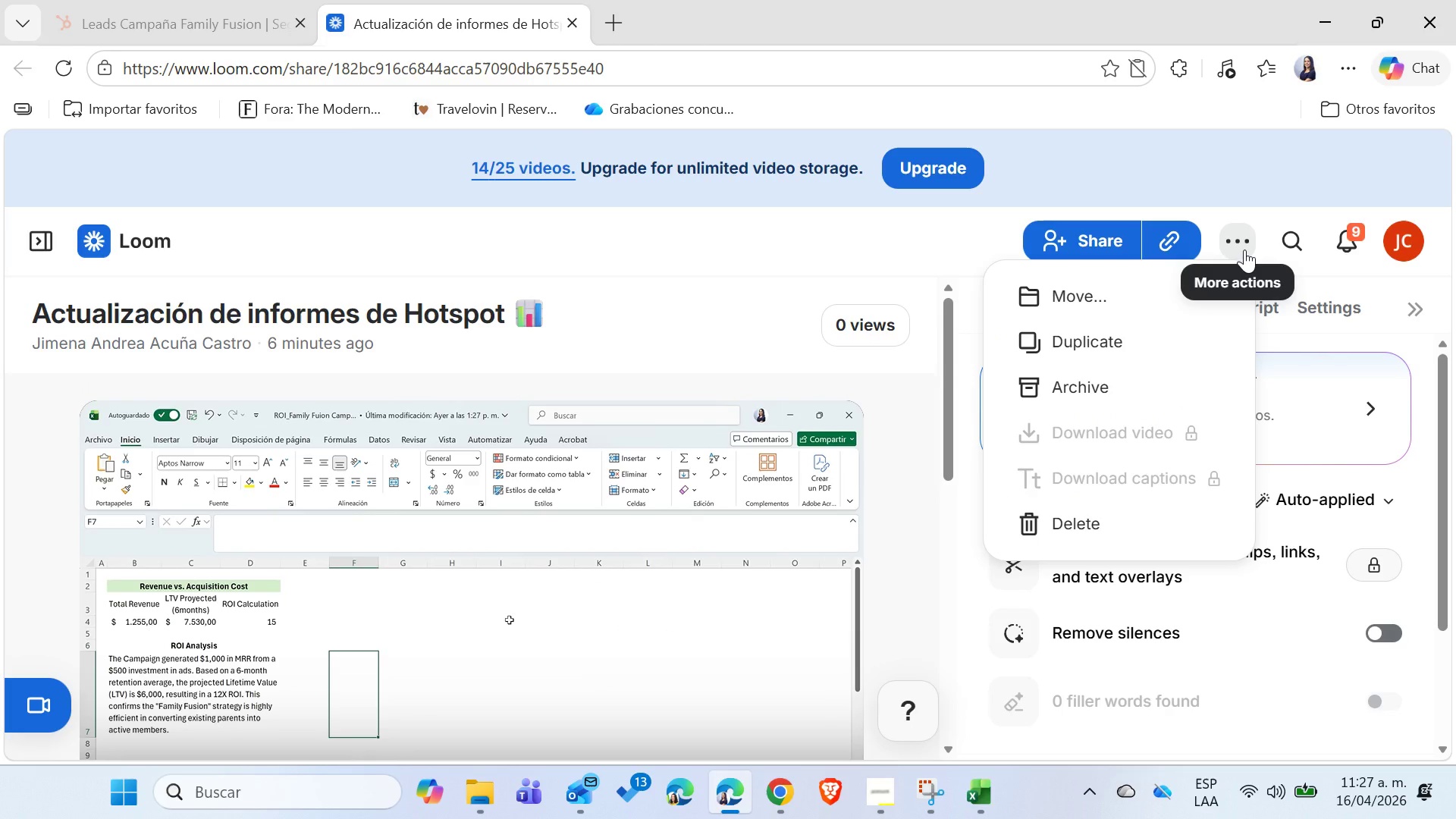 
left_click([1244, 249])
 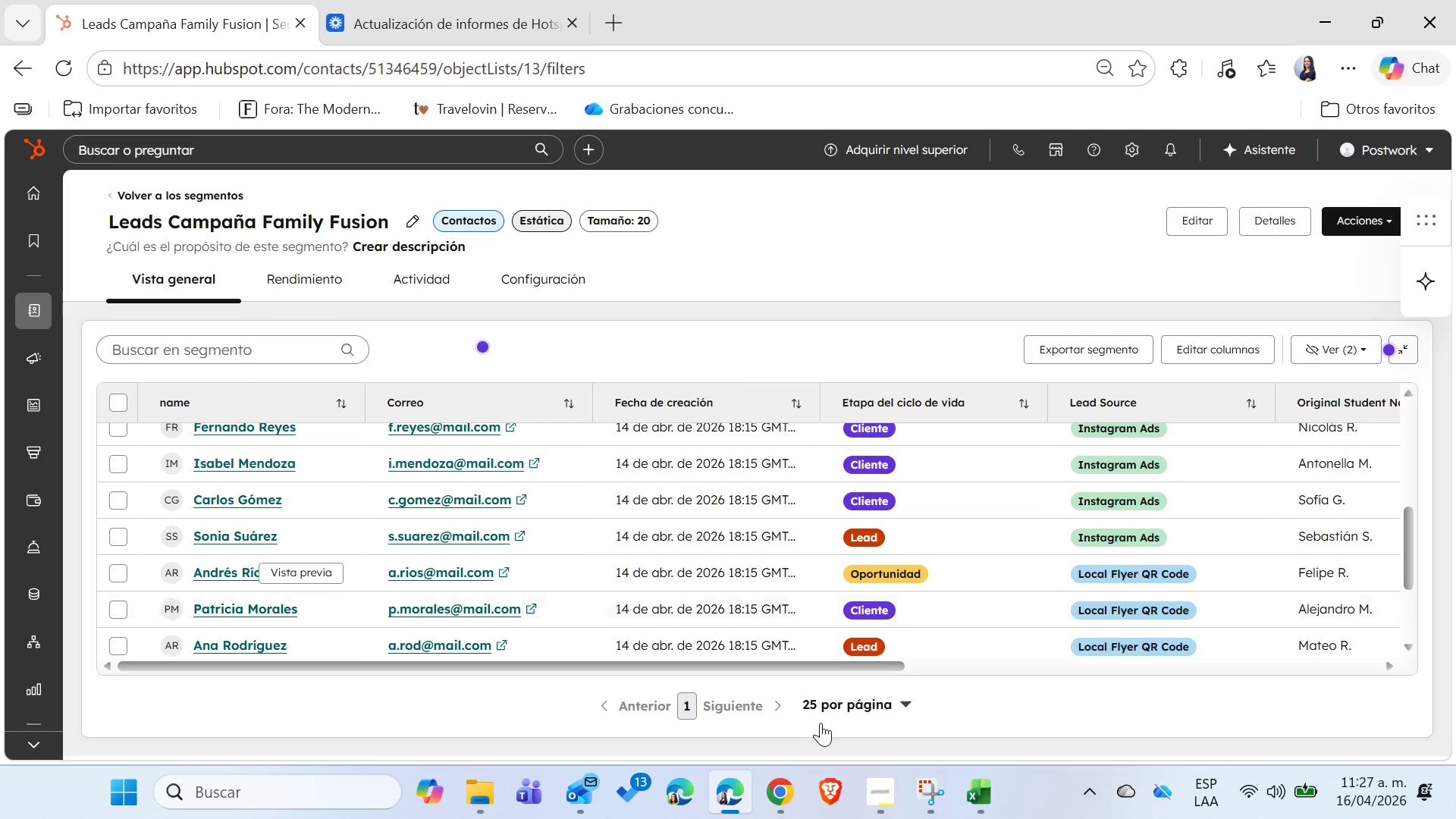 
left_click([974, 790])
 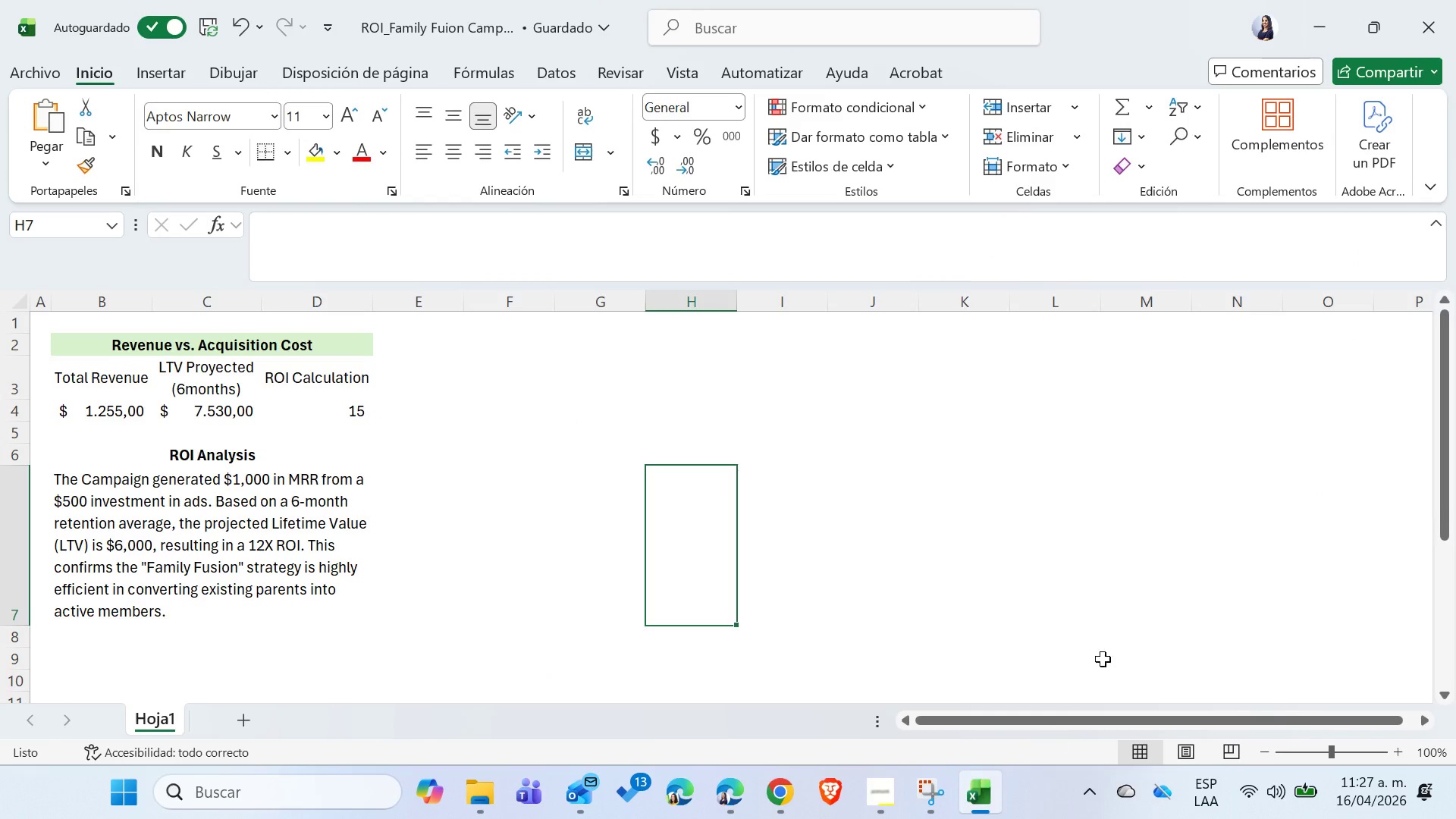 
left_click([1137, 587])
 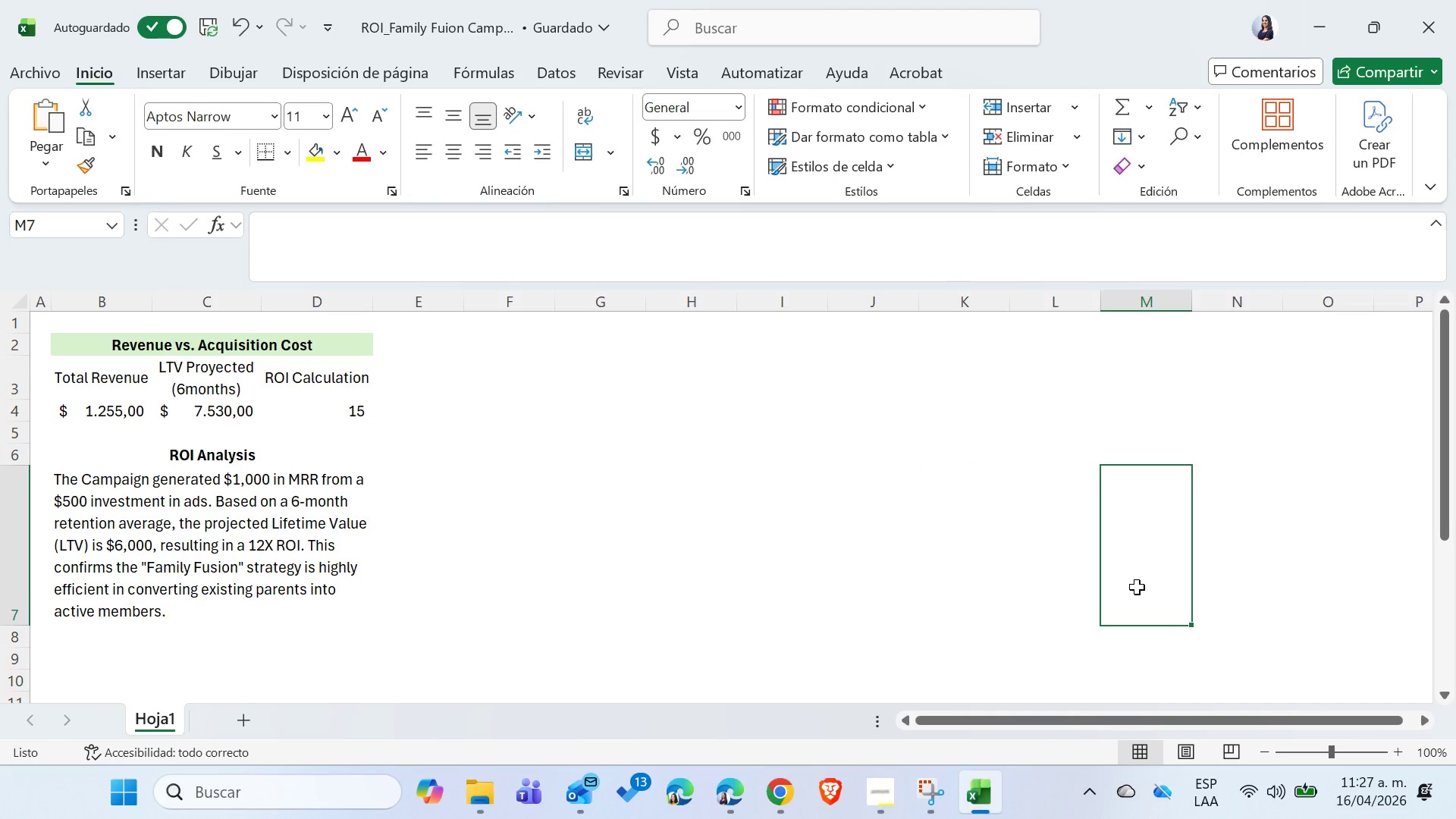 
scroll: coordinate [1137, 587], scroll_direction: up, amount: 8.0
 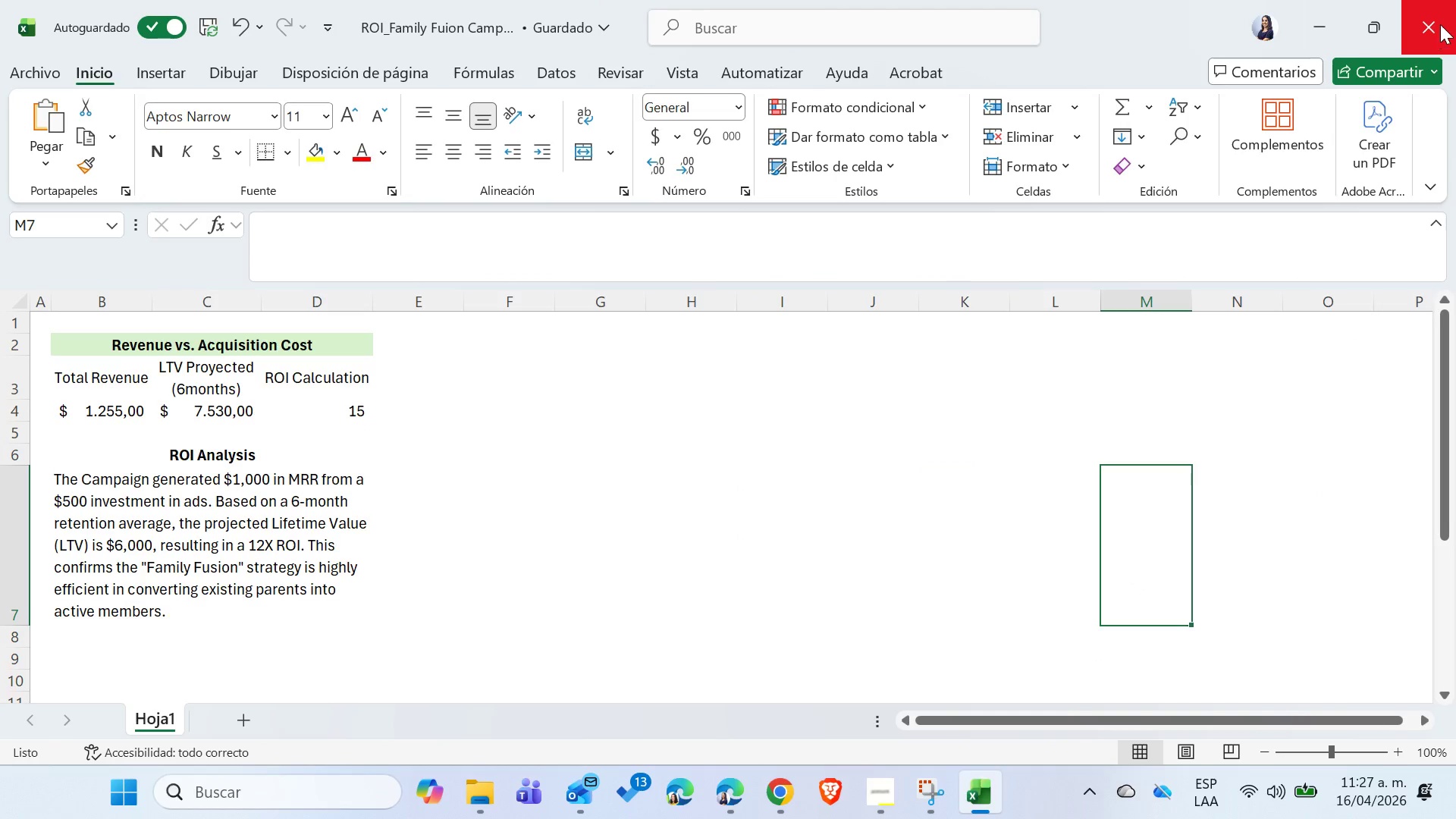 
left_click([1441, 12])
 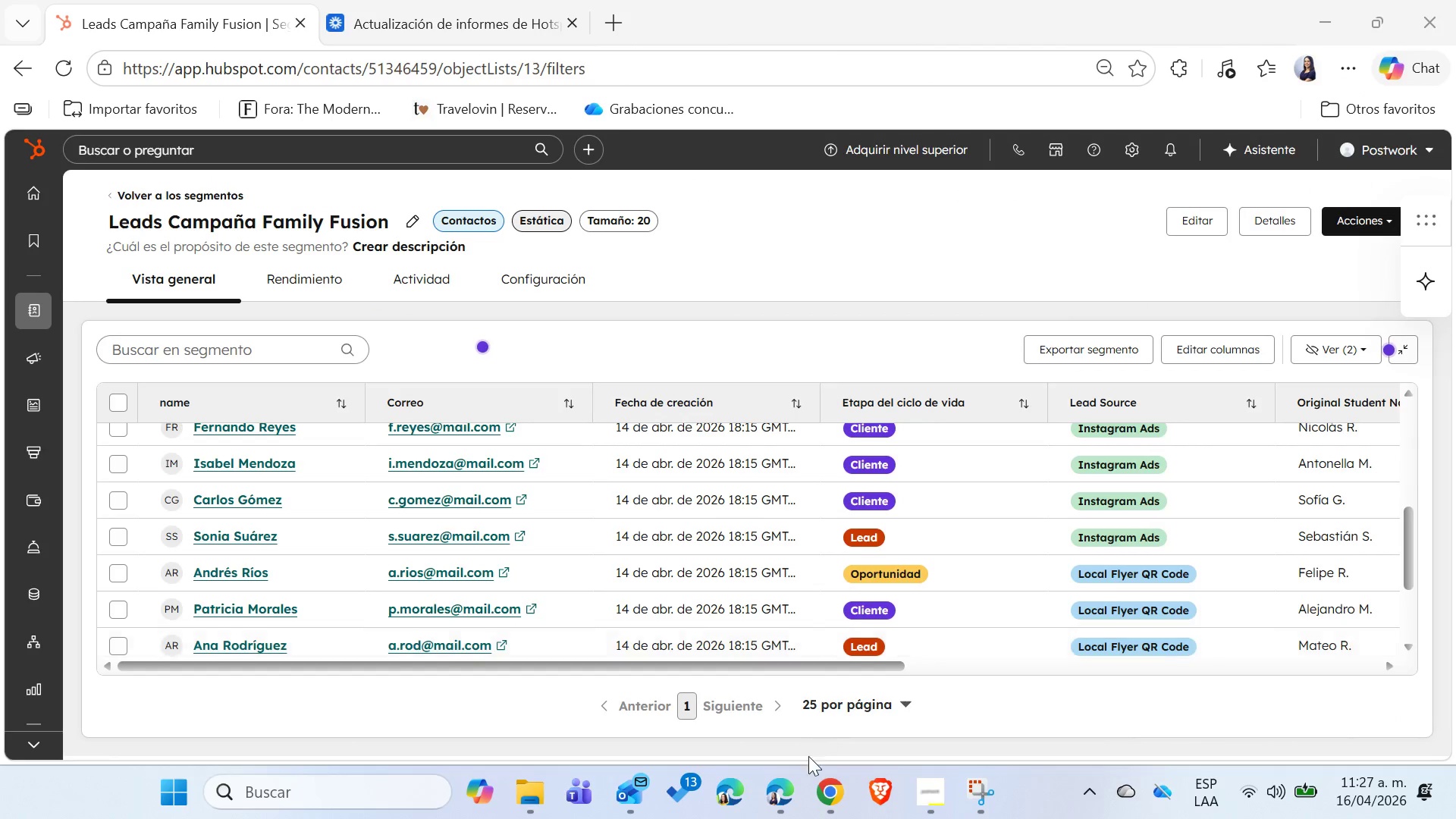 
left_click([927, 786])